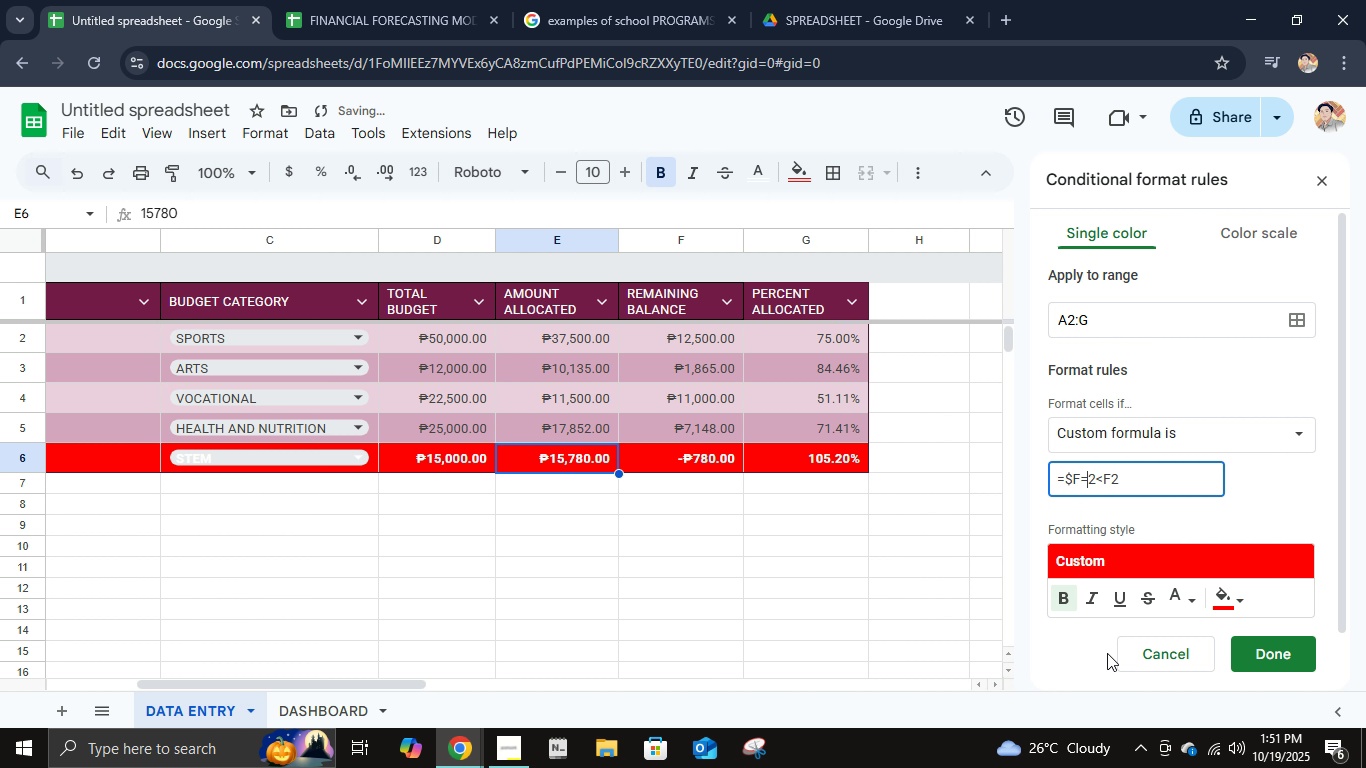 
key(Equal)
 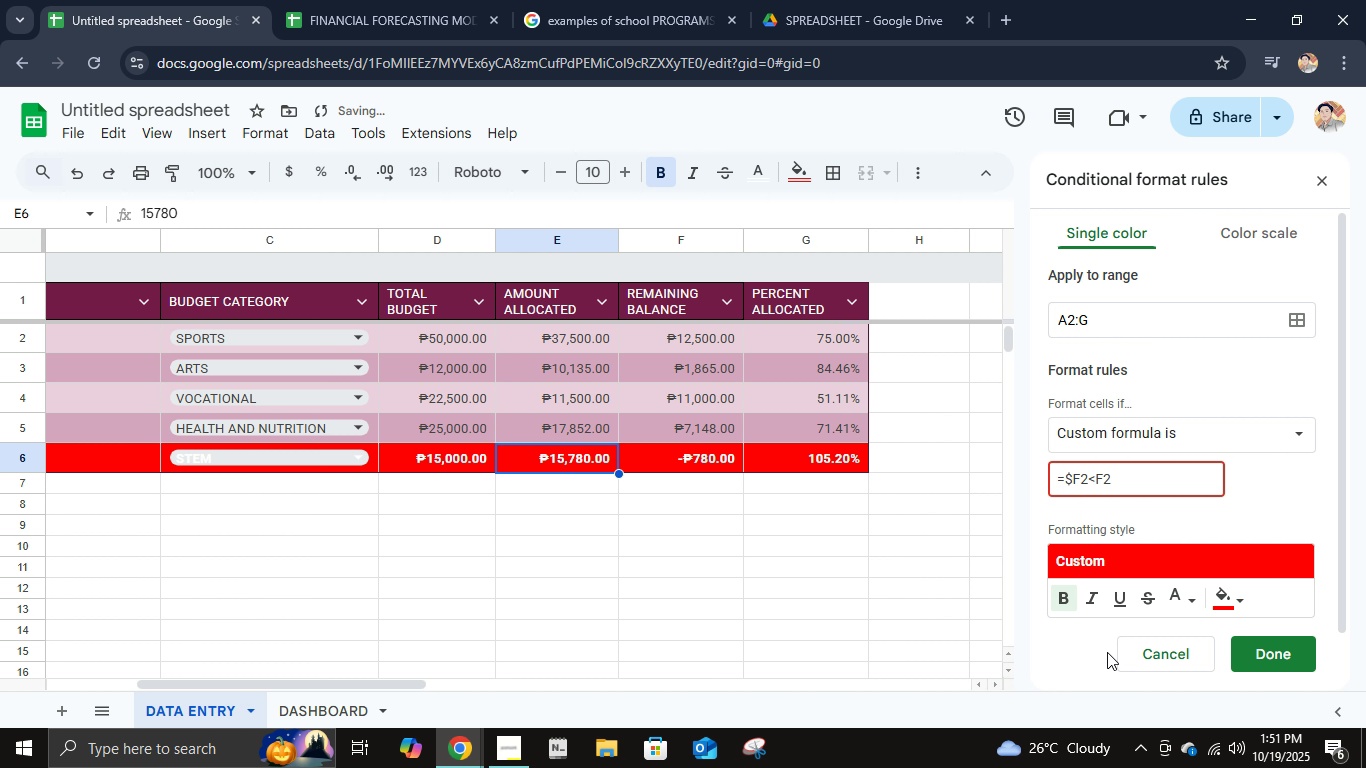 
key(Backspace)
 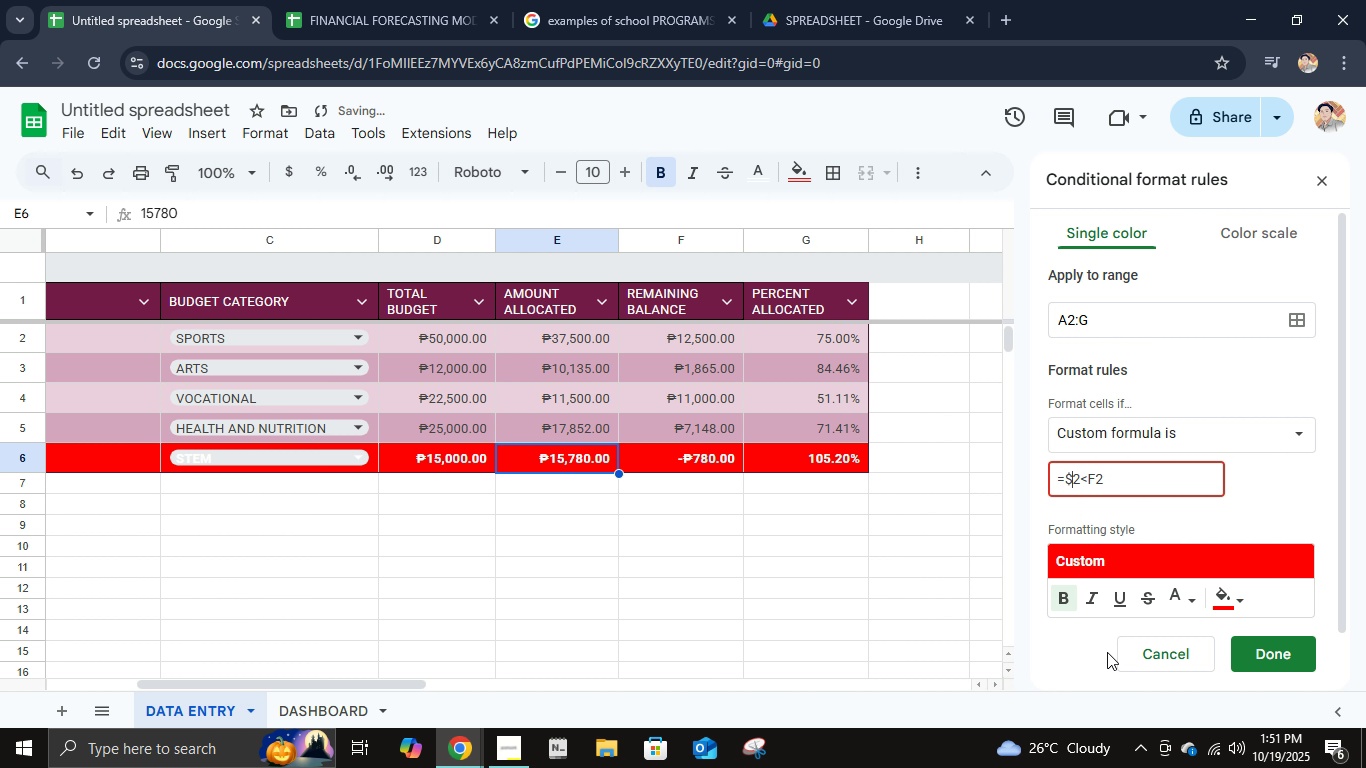 
key(Backspace)
 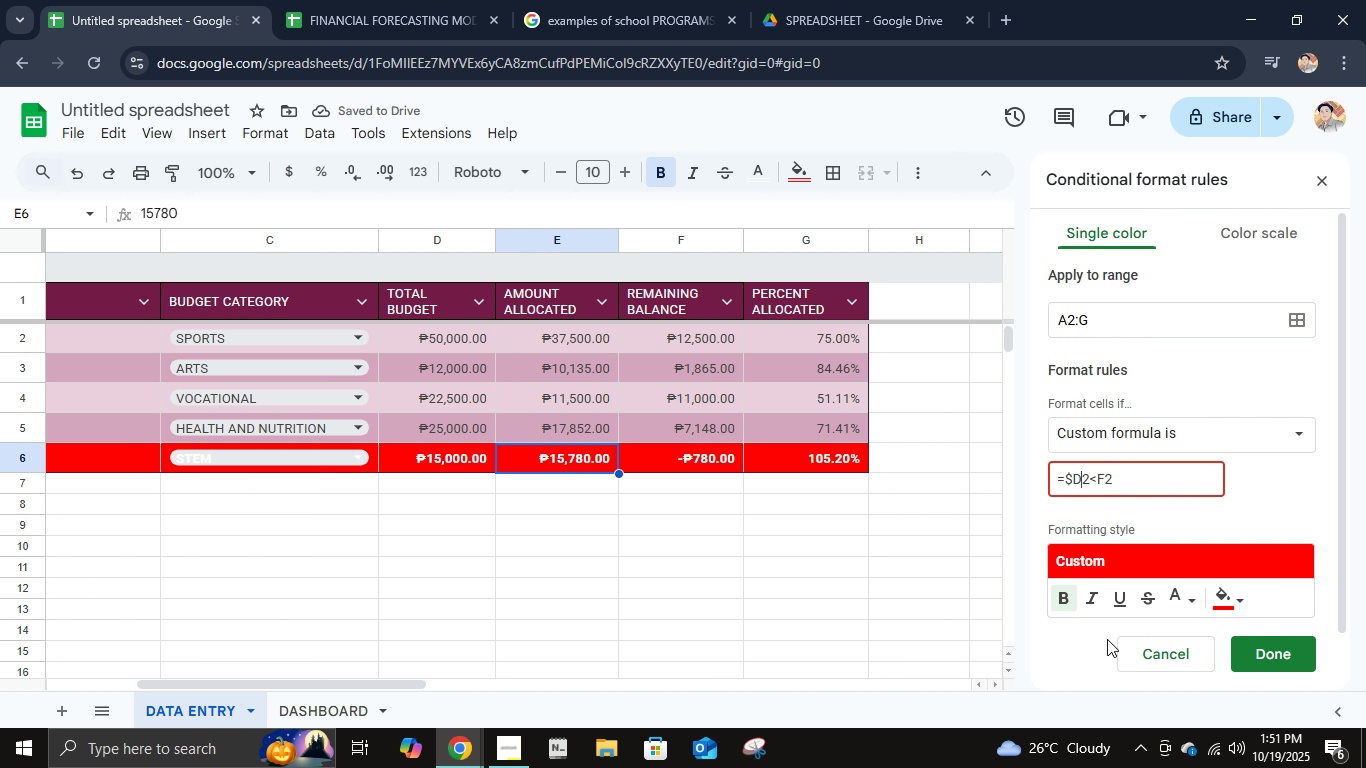 
key(D)
 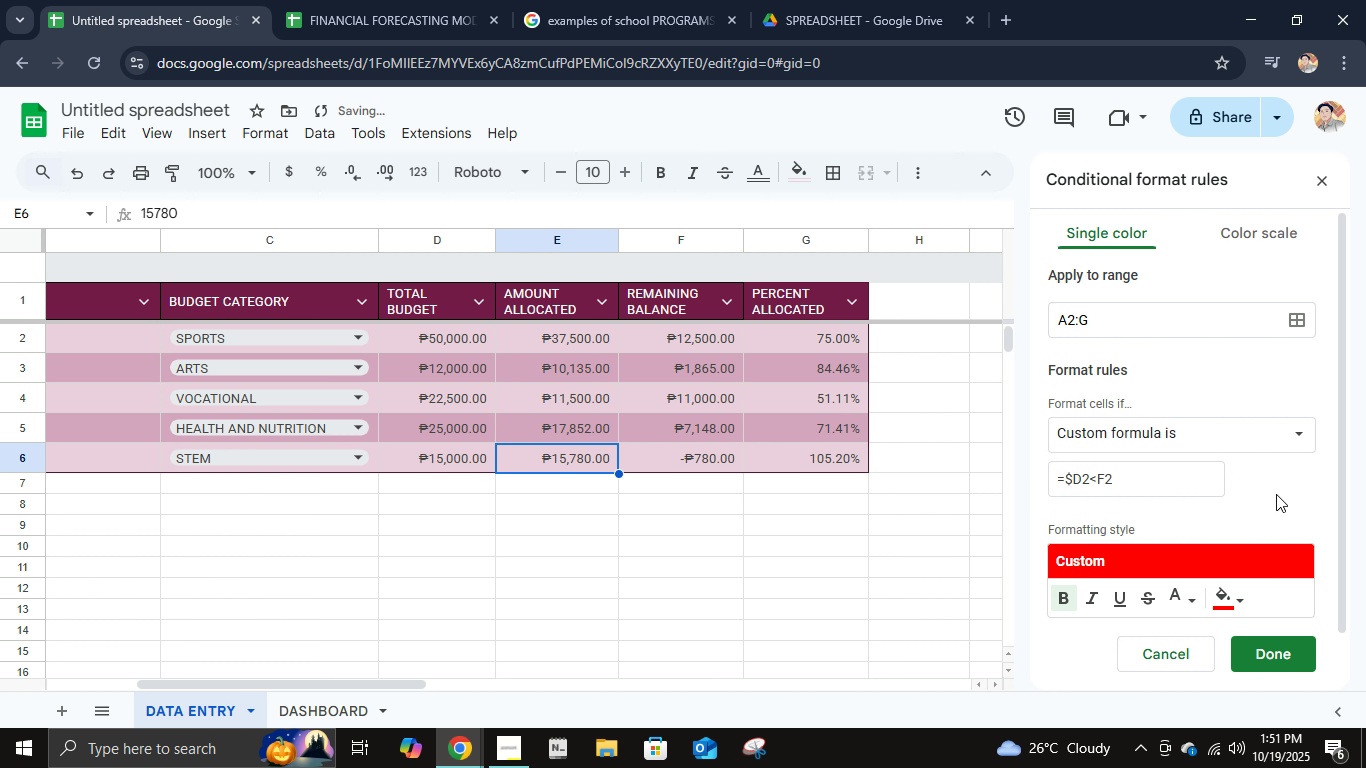 
left_click([1276, 494])
 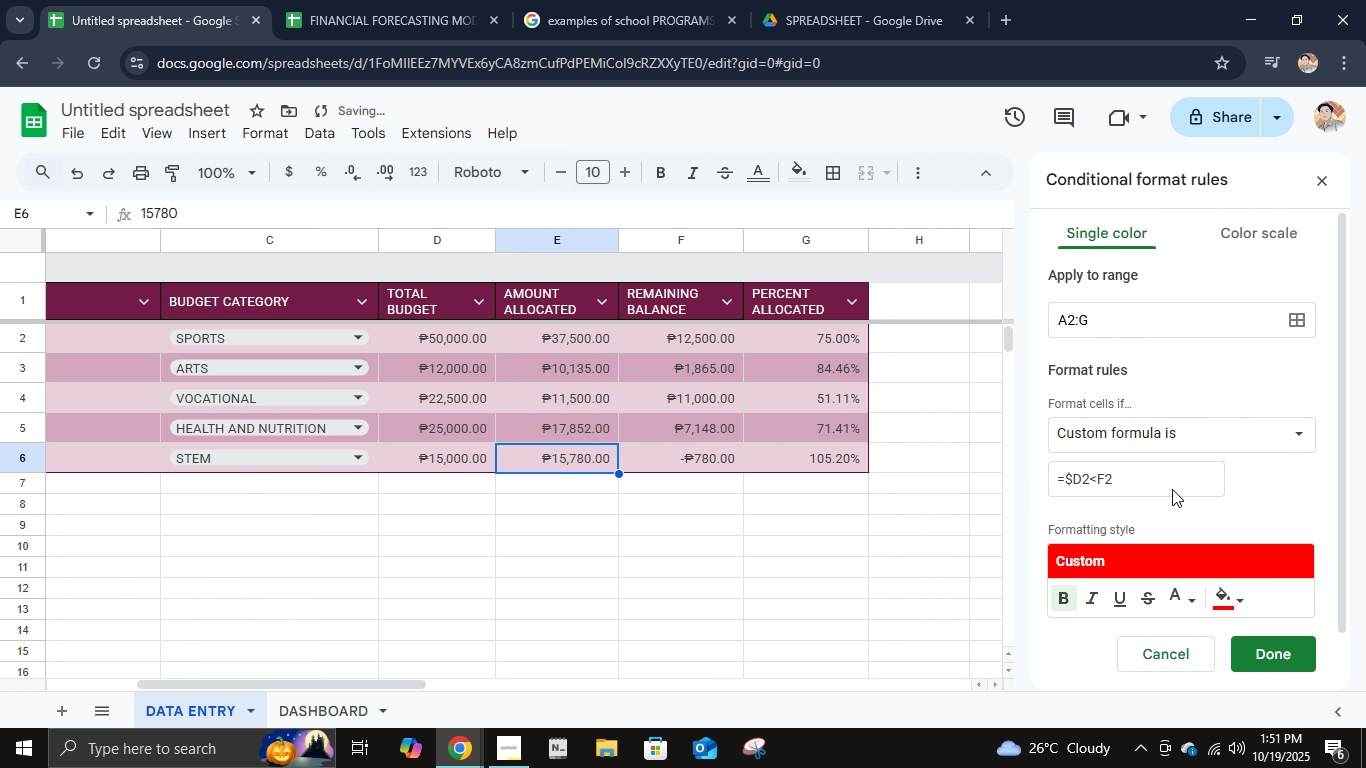 
key(Control+Z)
 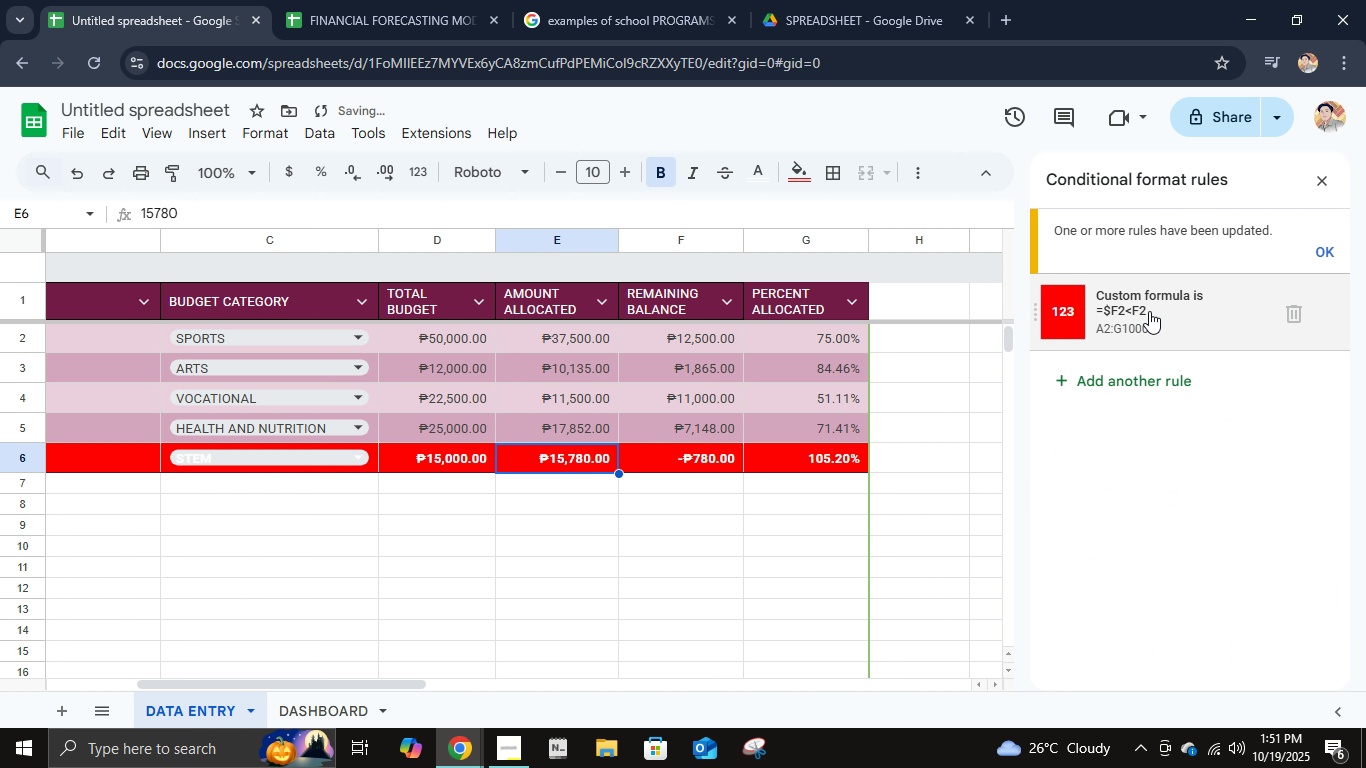 
double_click([1149, 311])
 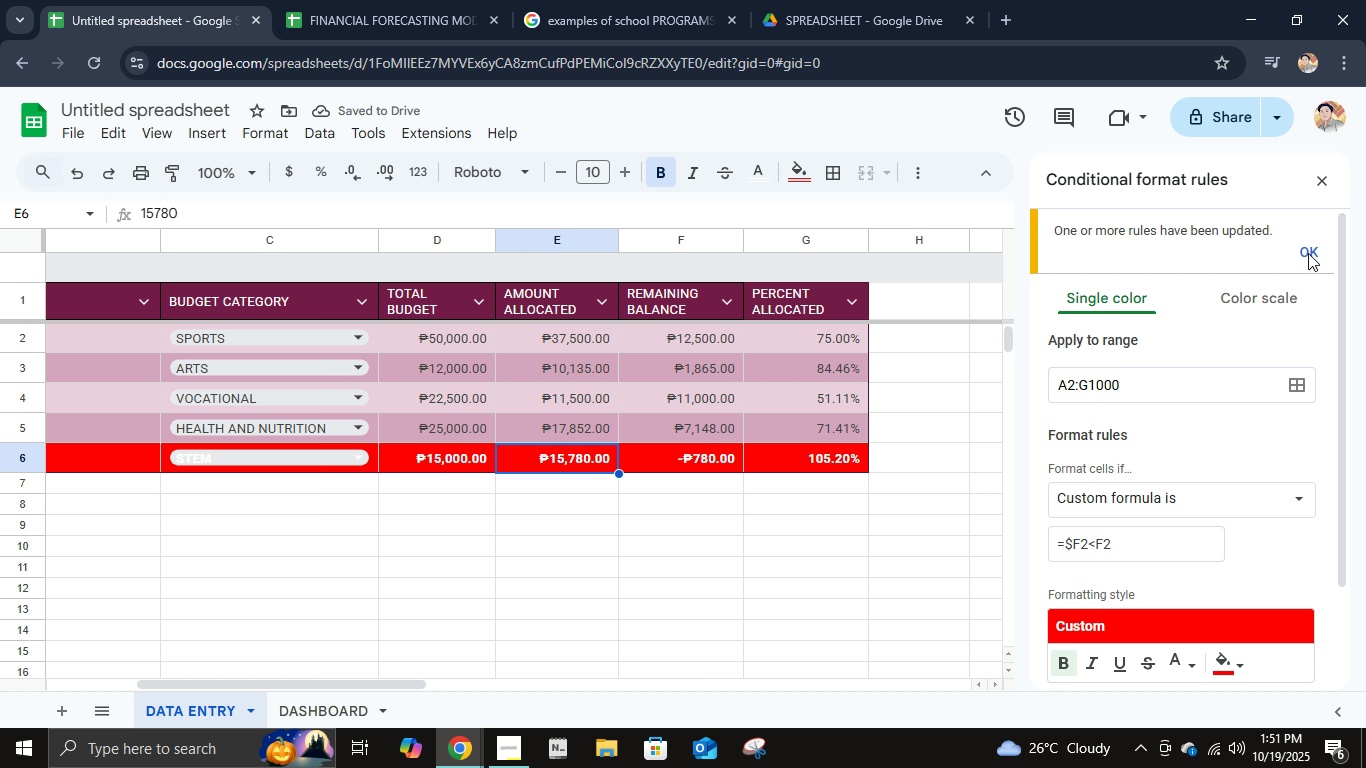 
left_click([1308, 254])
 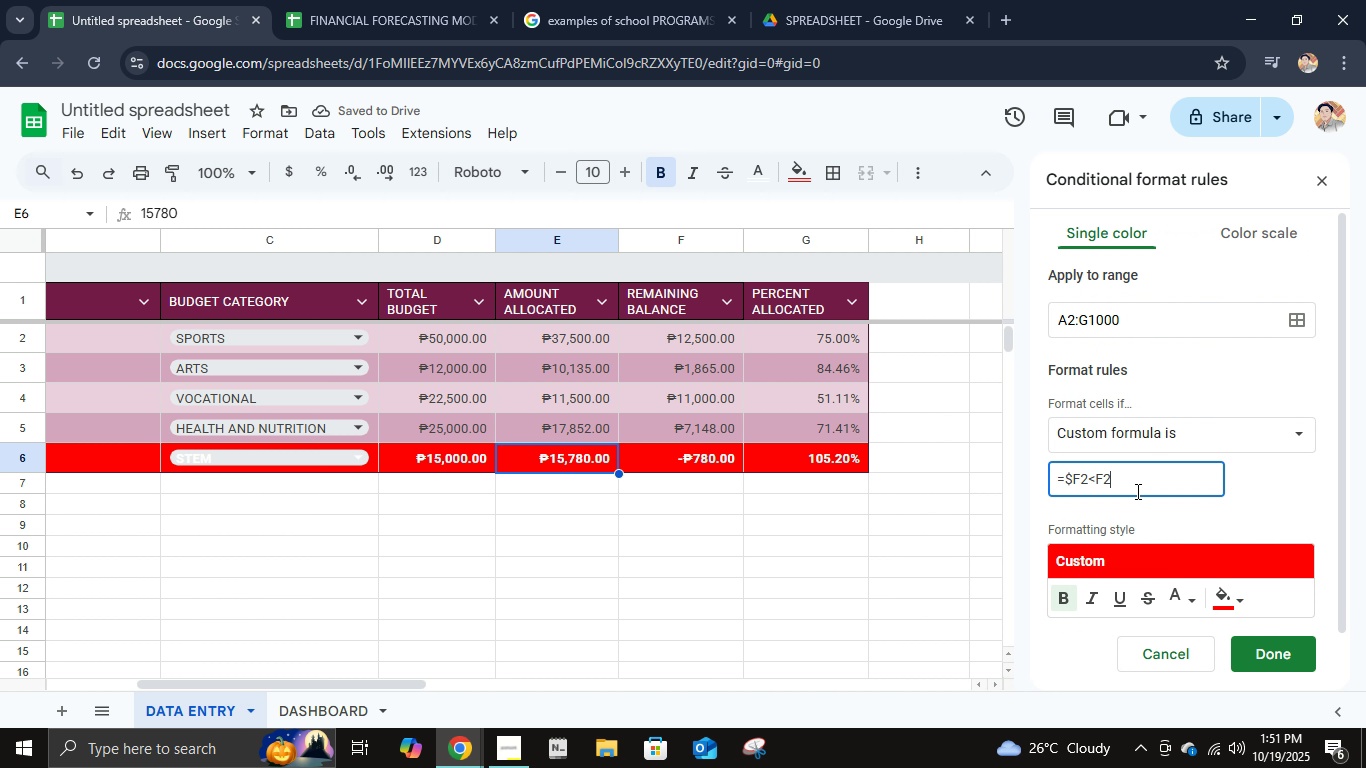 
left_click([1136, 491])
 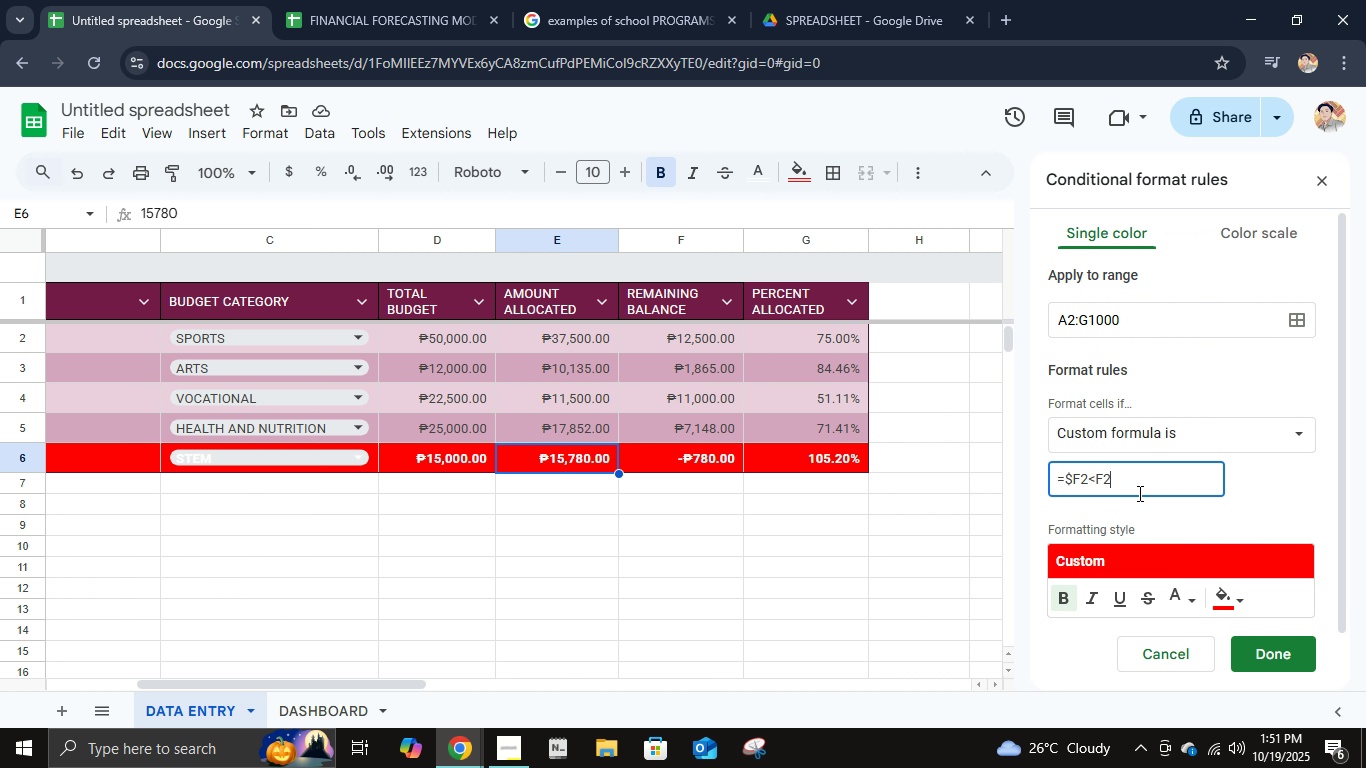 
key(Backspace)
 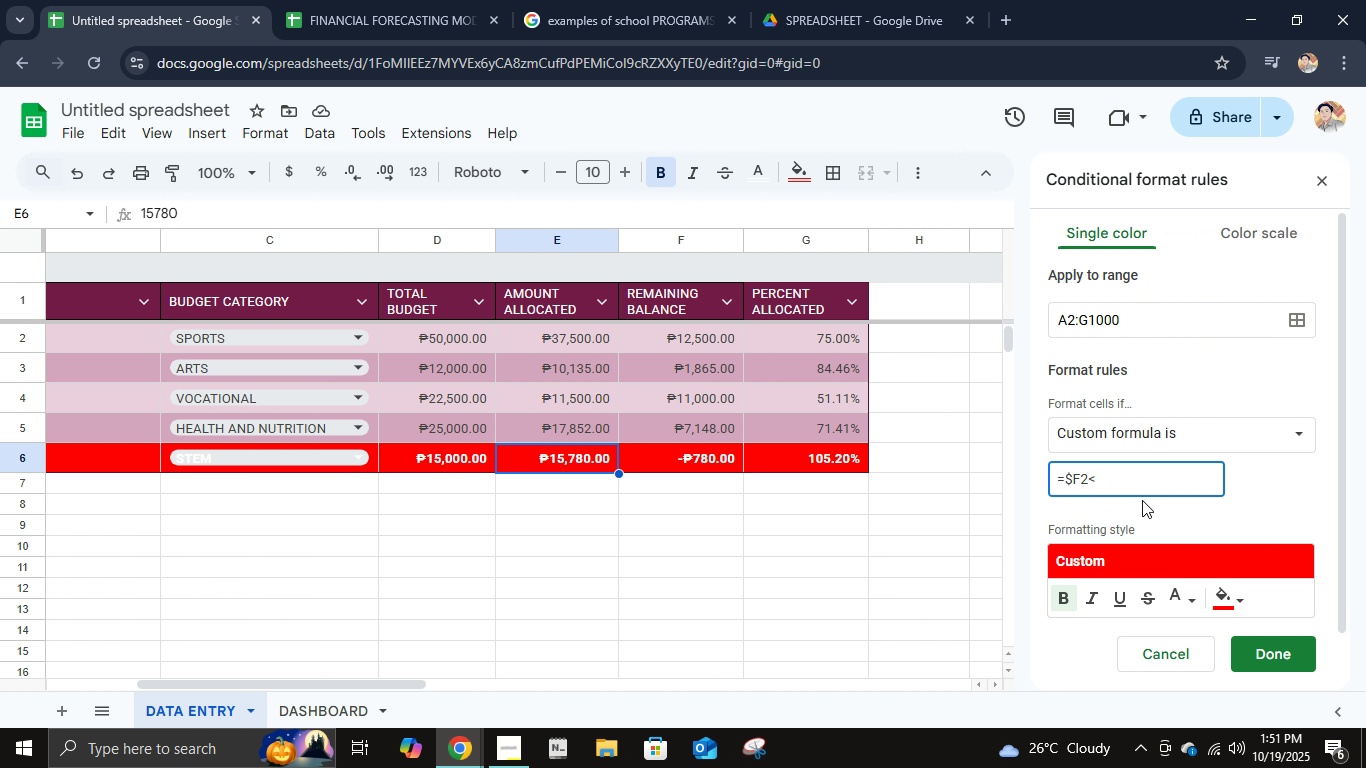 
key(Backspace)
 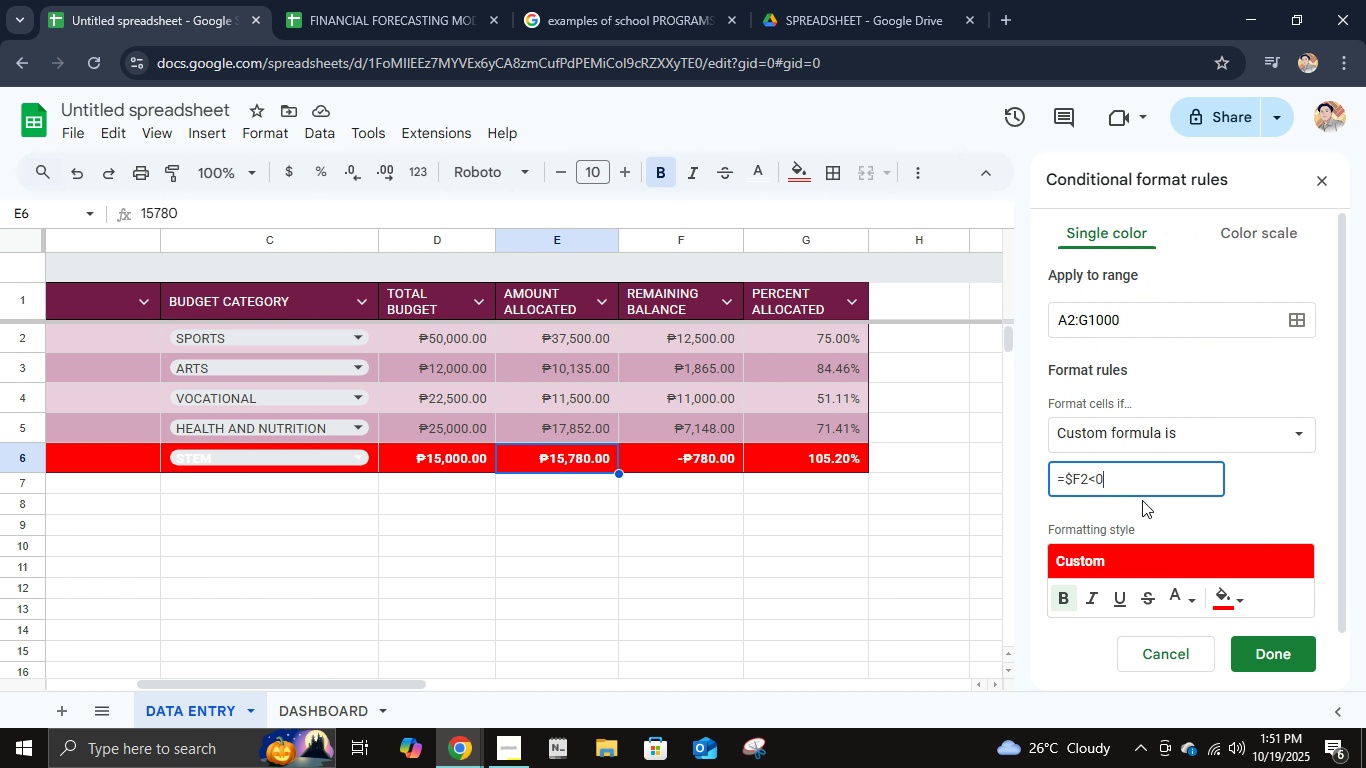 
key(Numpad0)
 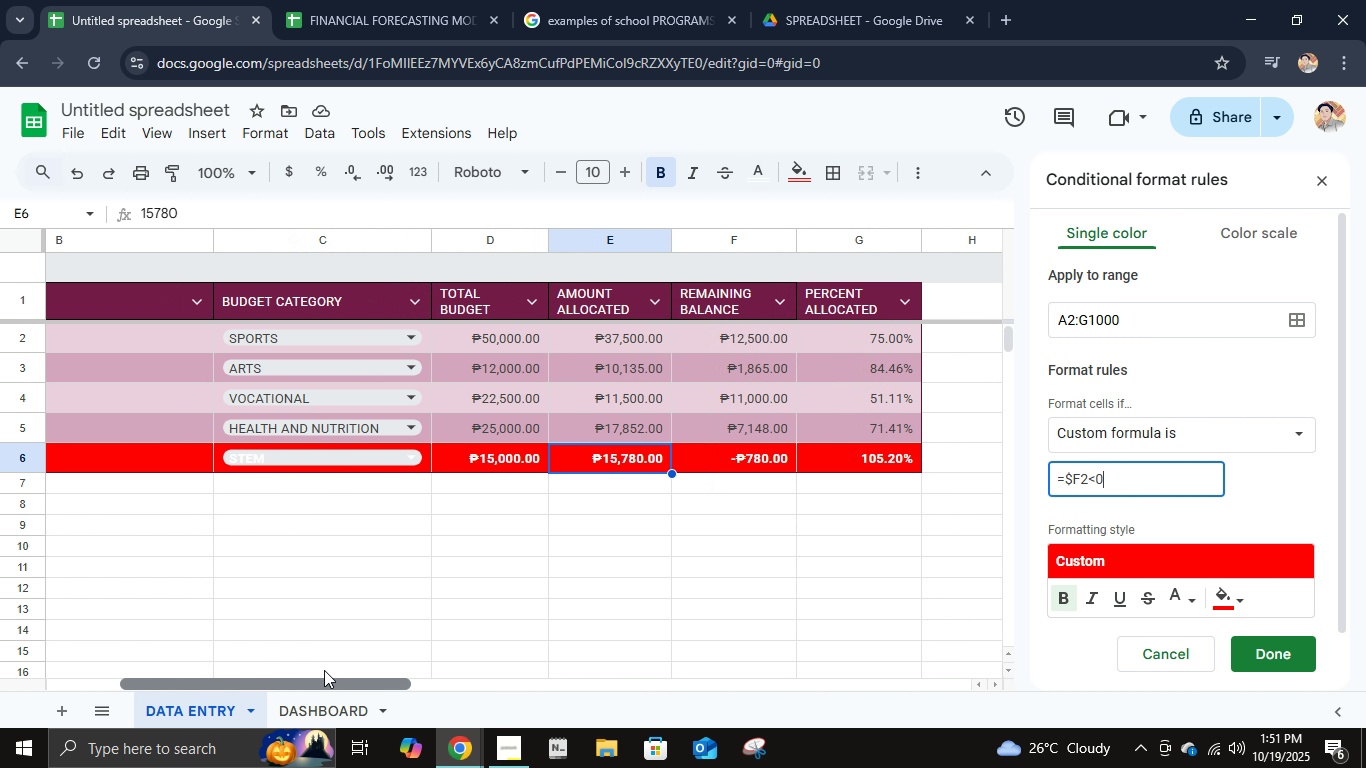 
wait(12.91)
 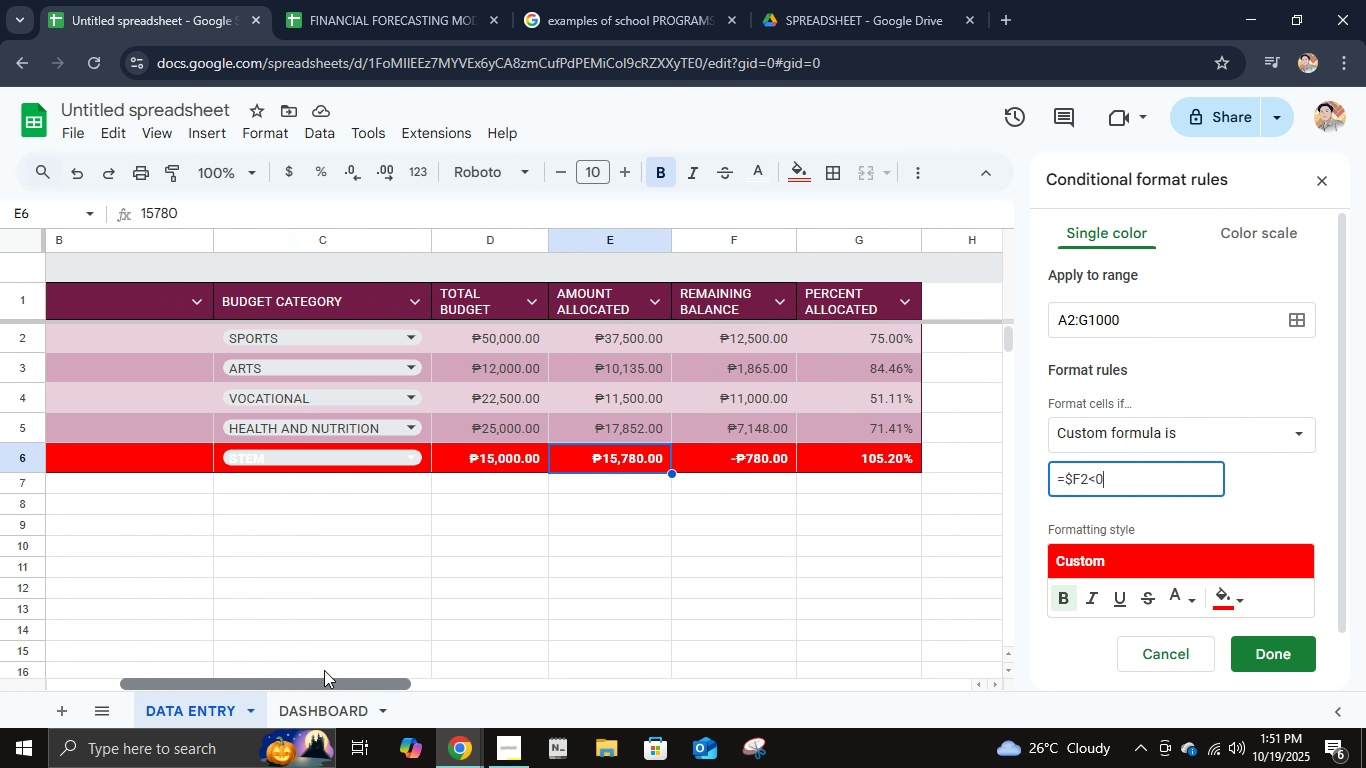 
left_click([1263, 237])
 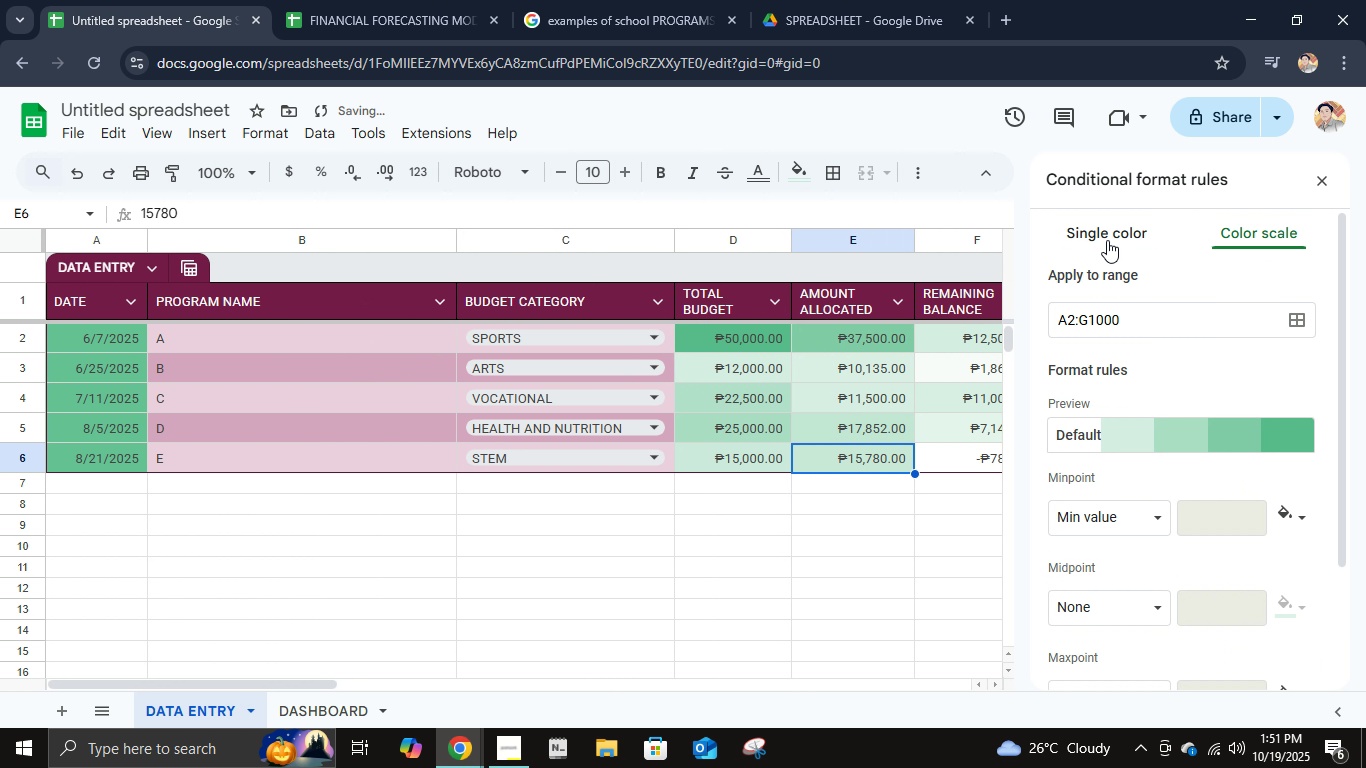 
left_click([1107, 240])
 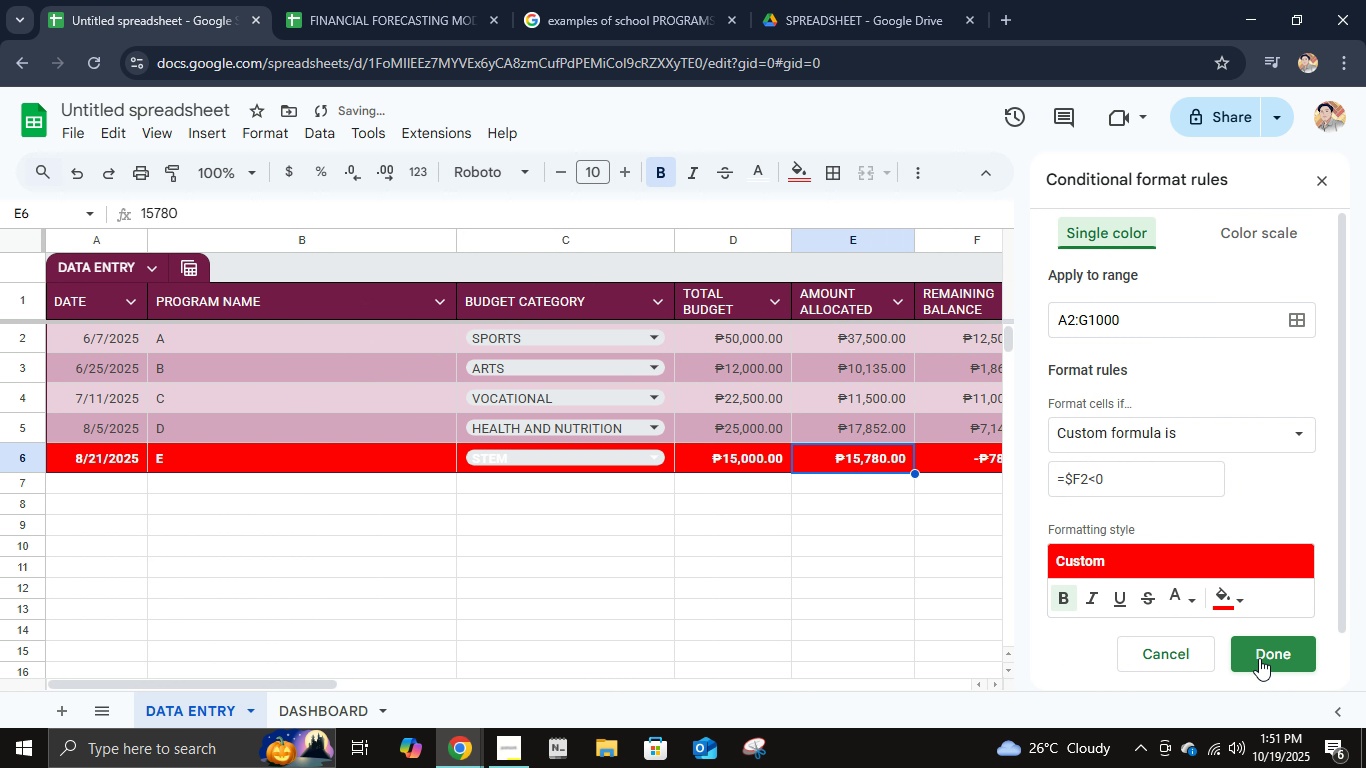 
left_click([1259, 658])
 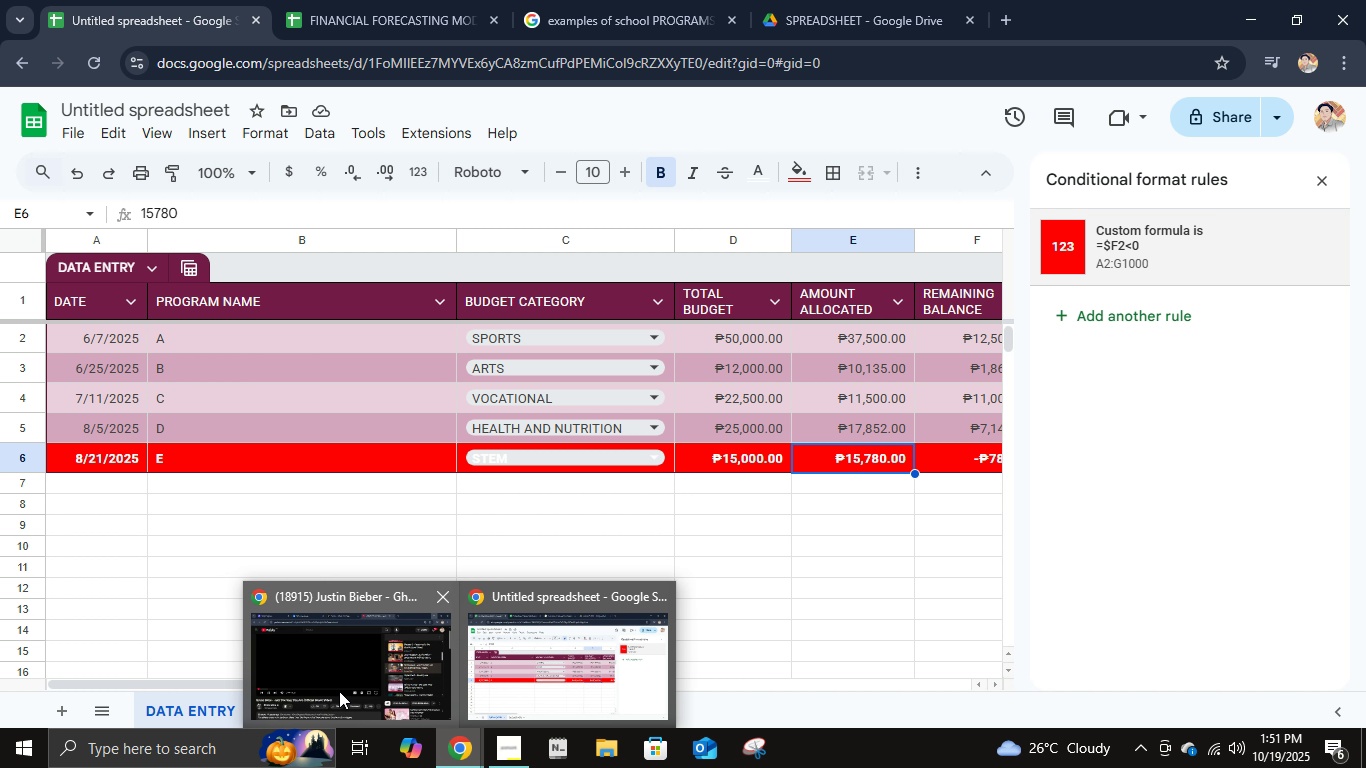 
wait(5.45)
 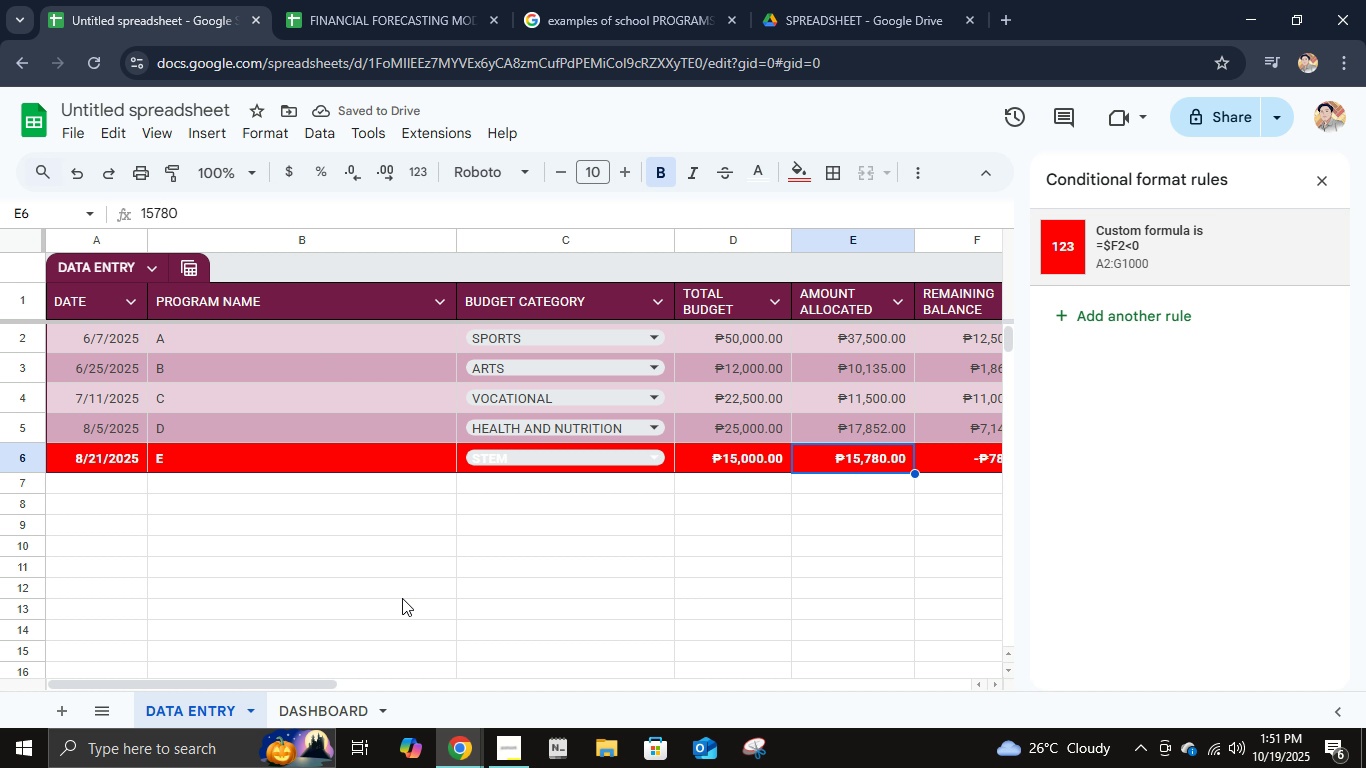 
left_click([371, 665])
 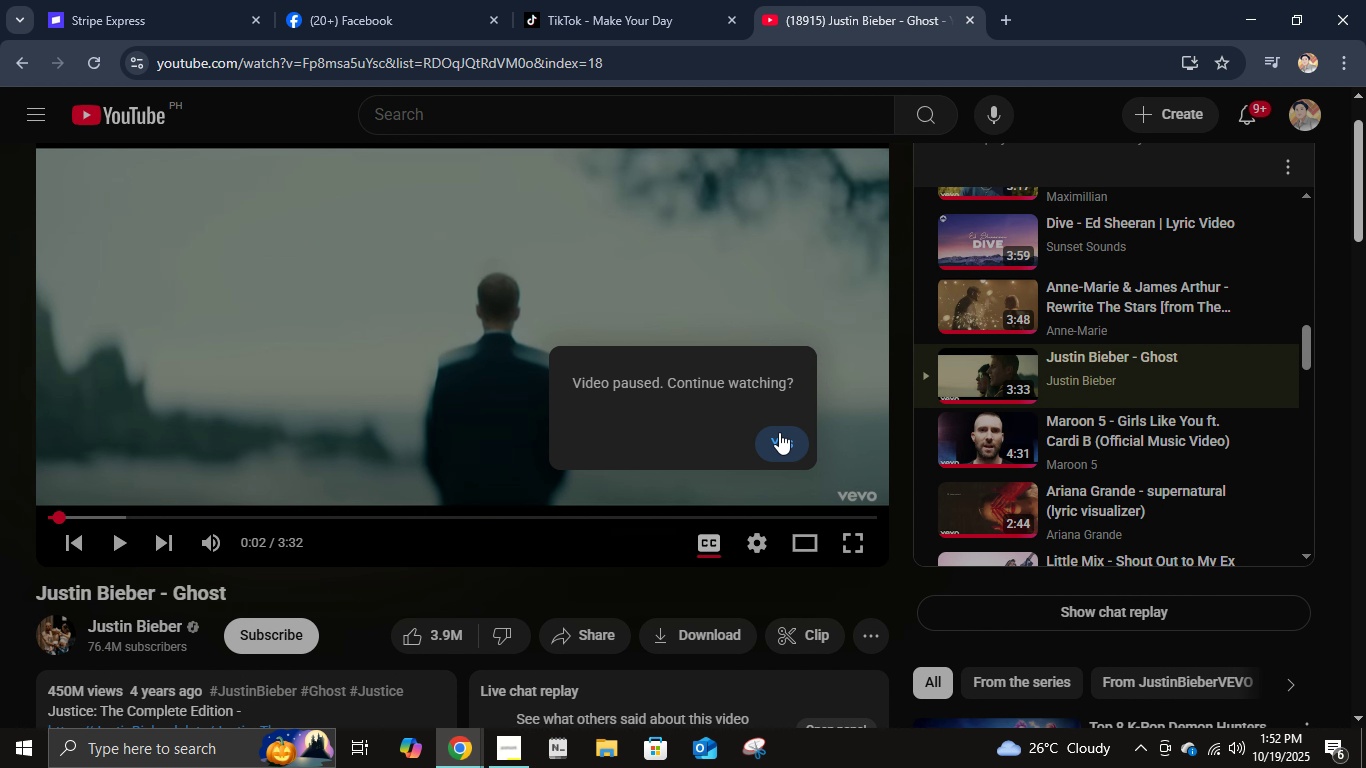 
left_click([779, 432])
 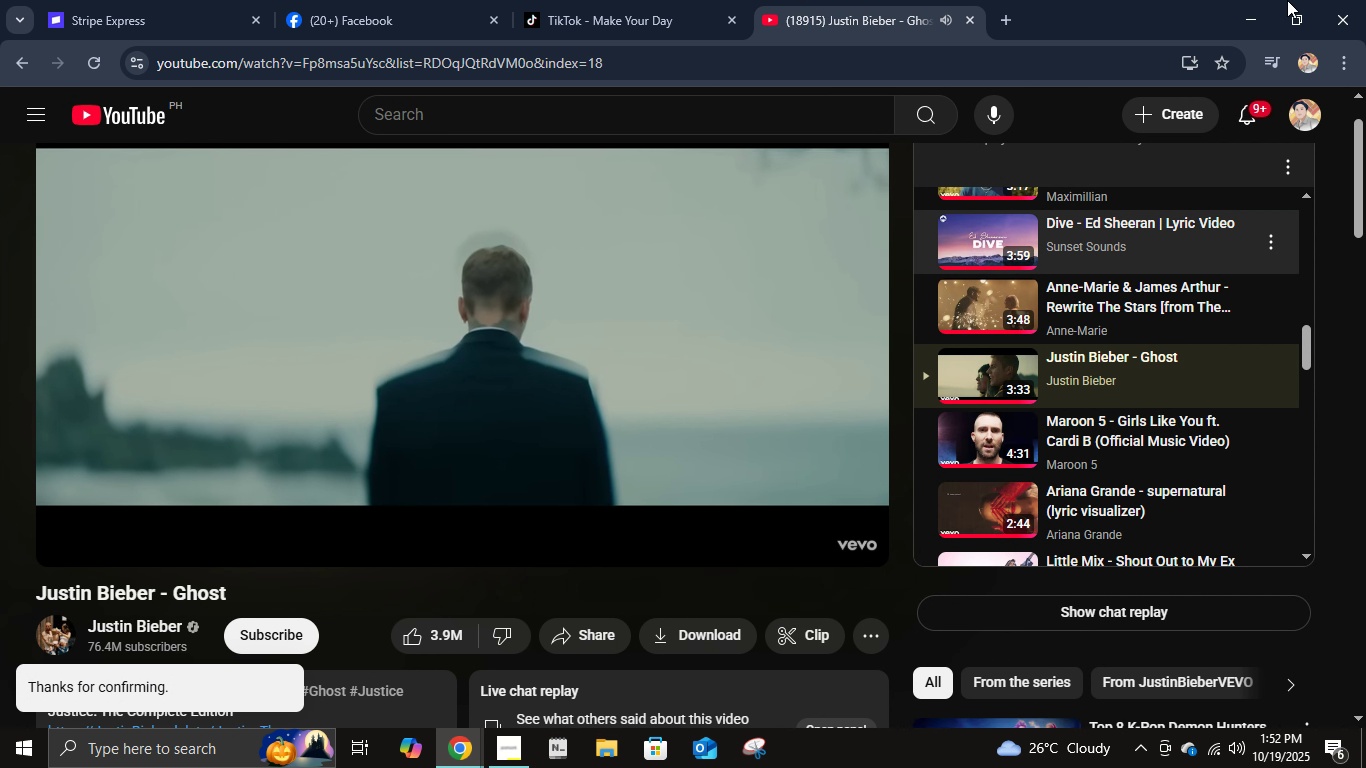 
left_click([1250, 0])
 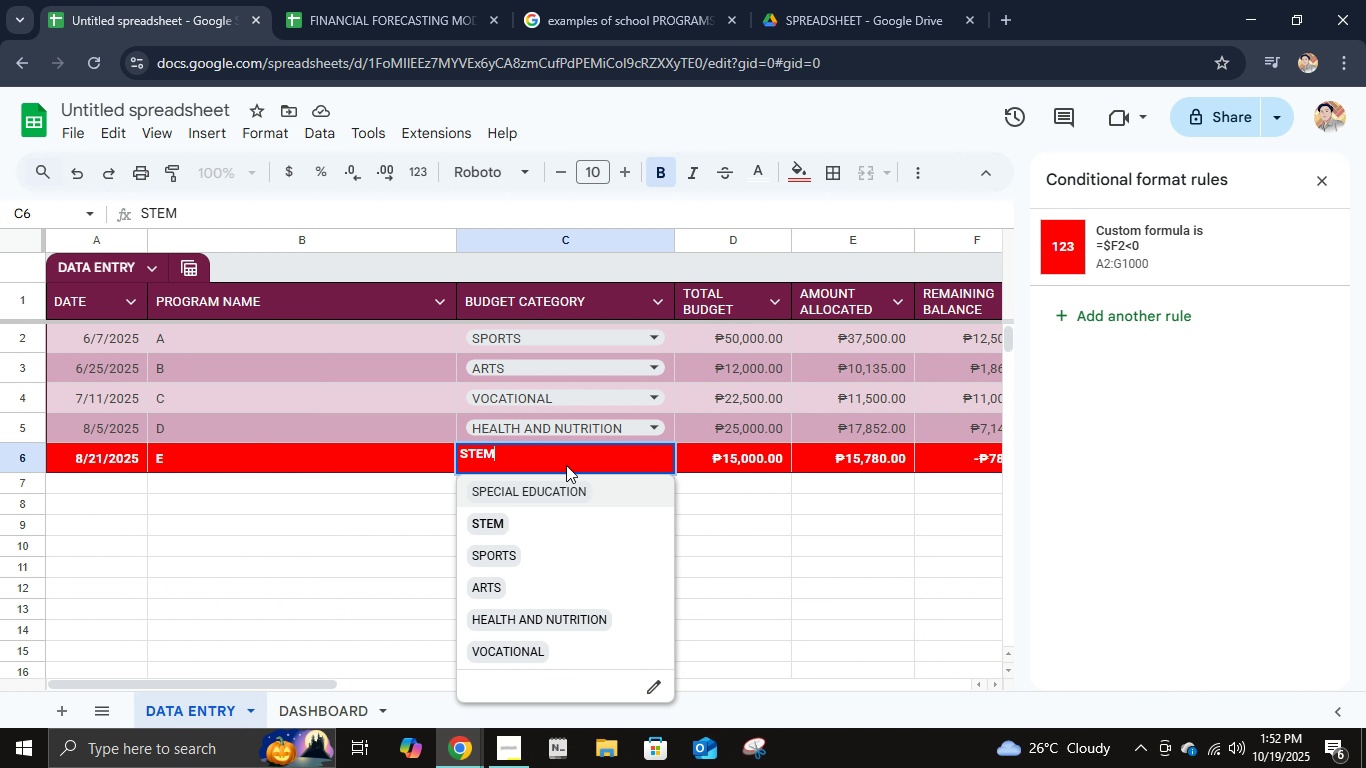 
left_click([566, 465])
 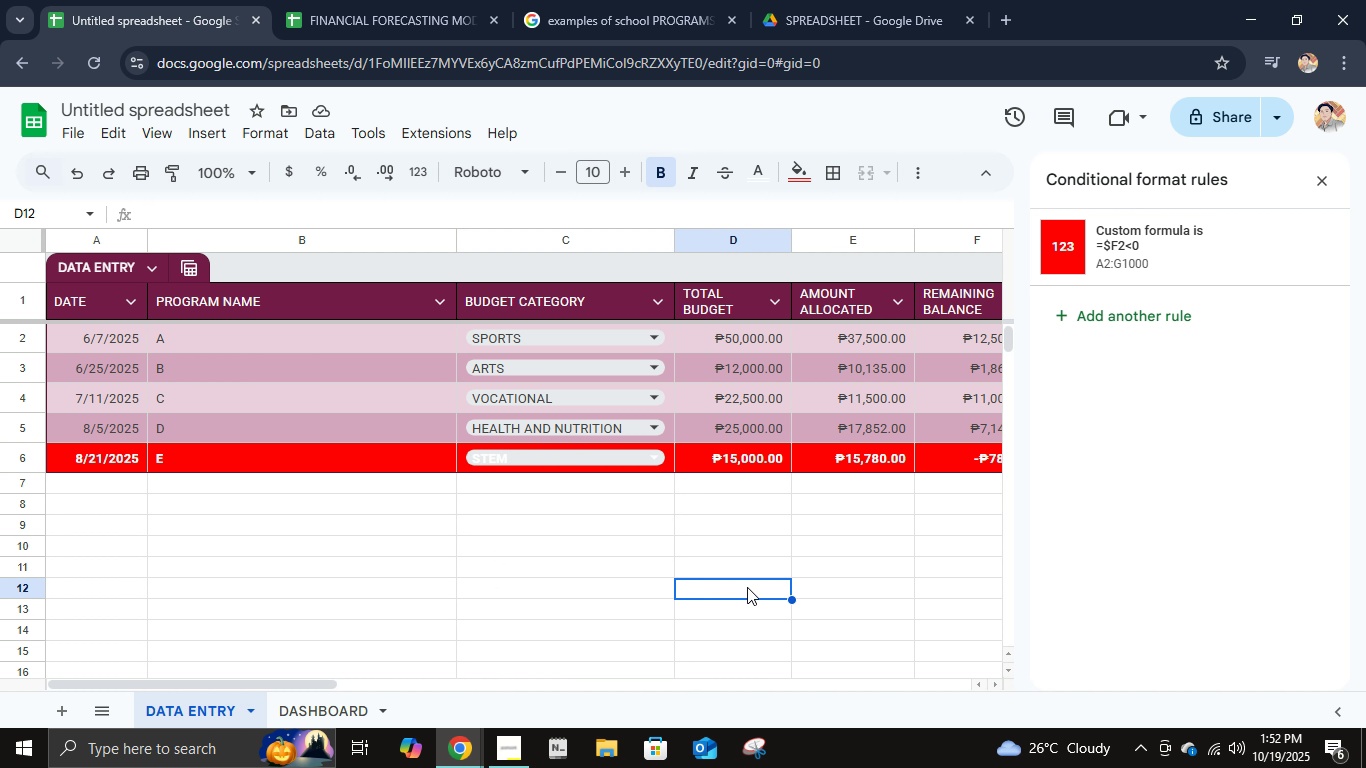 
left_click([747, 585])
 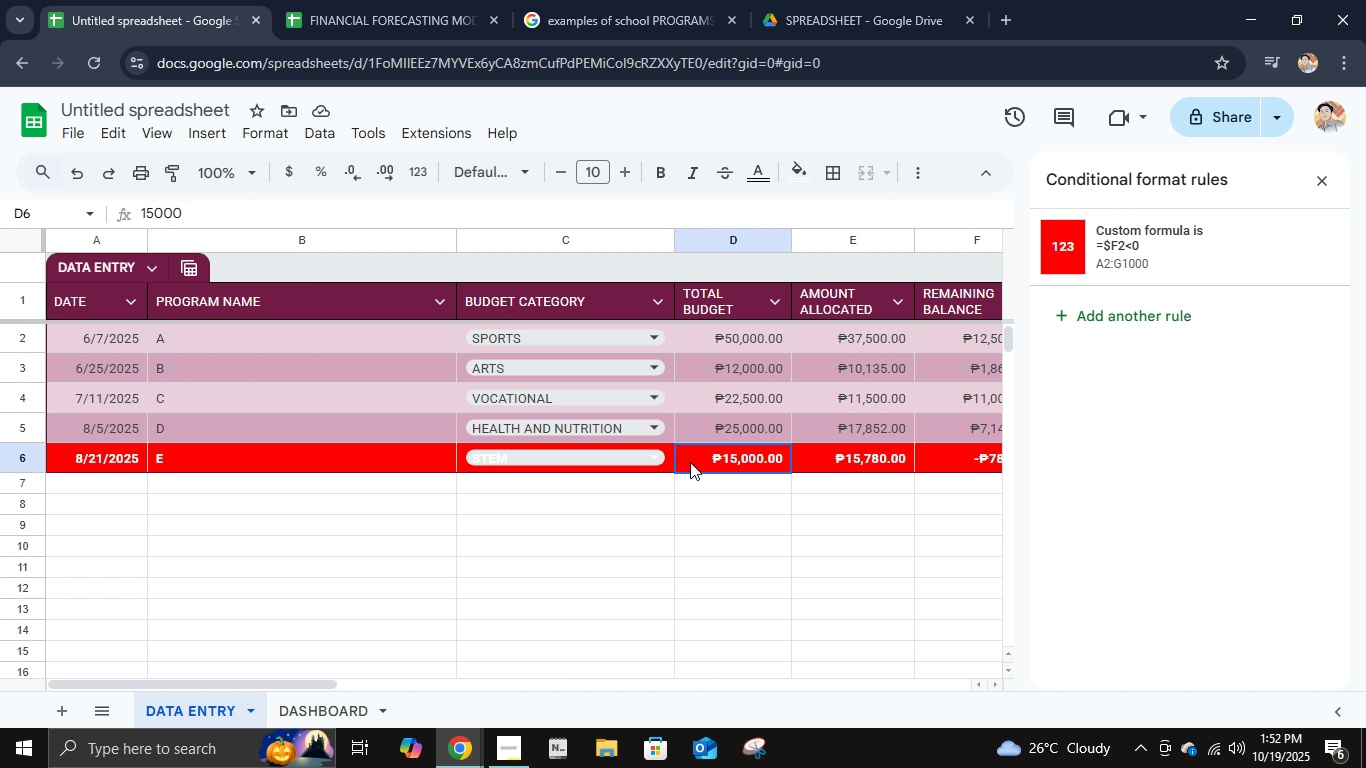 
left_click([690, 462])
 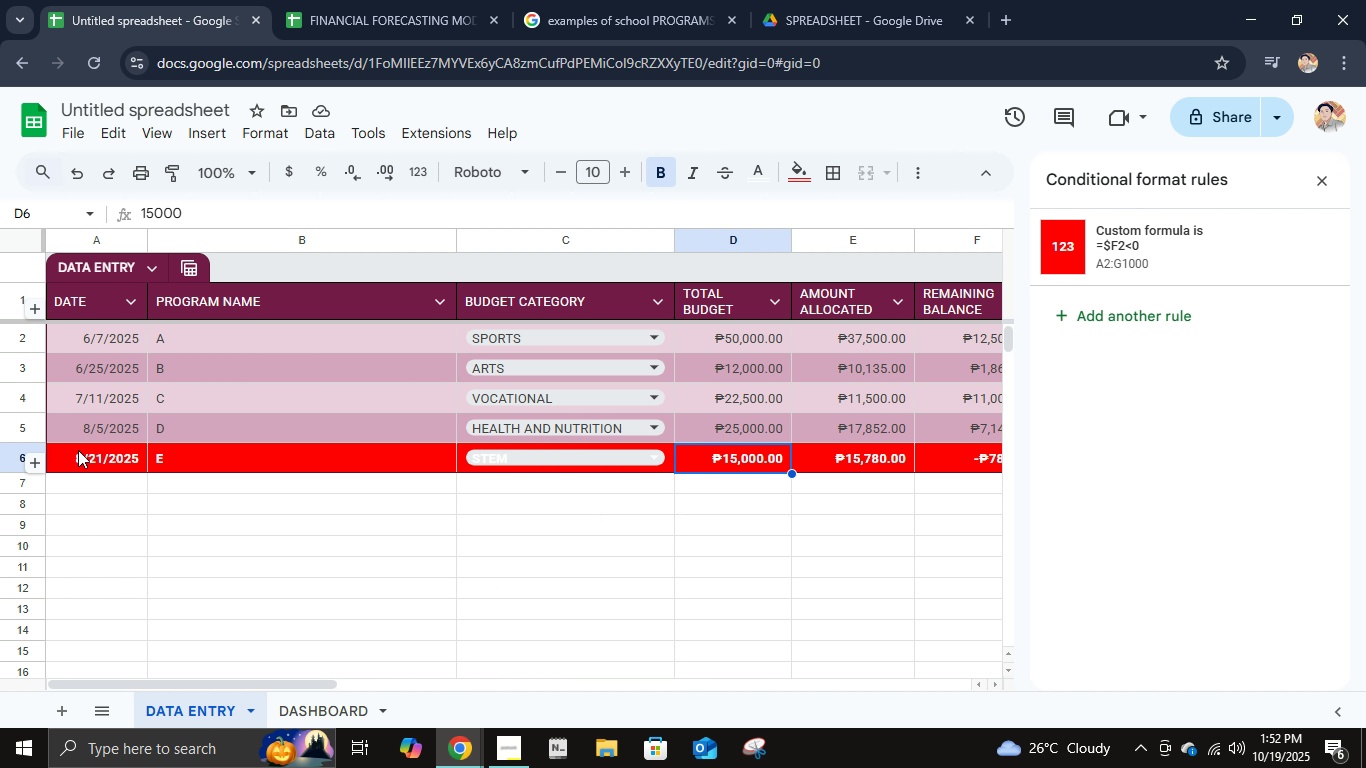 
left_click([78, 450])
 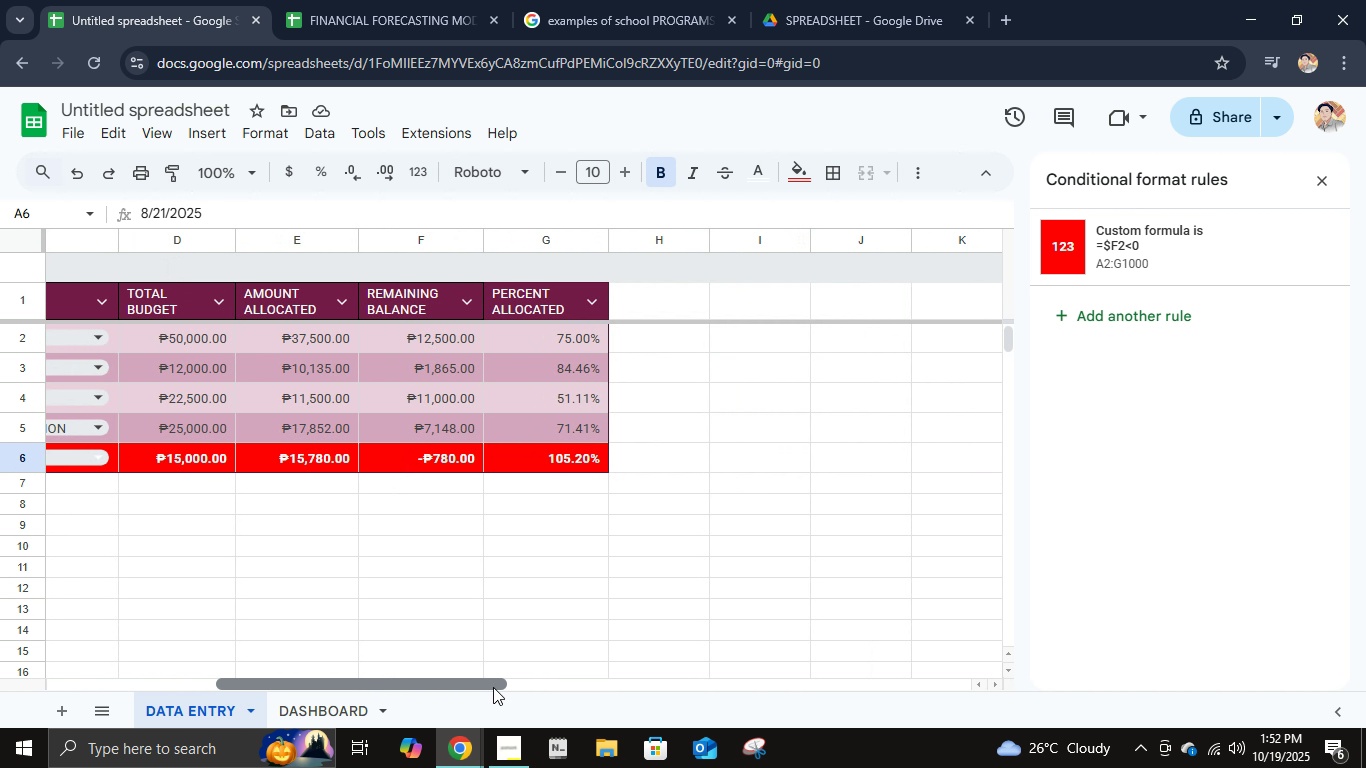 
hold_key(key=ShiftLeft, duration=1.25)
left_click([546, 453])
 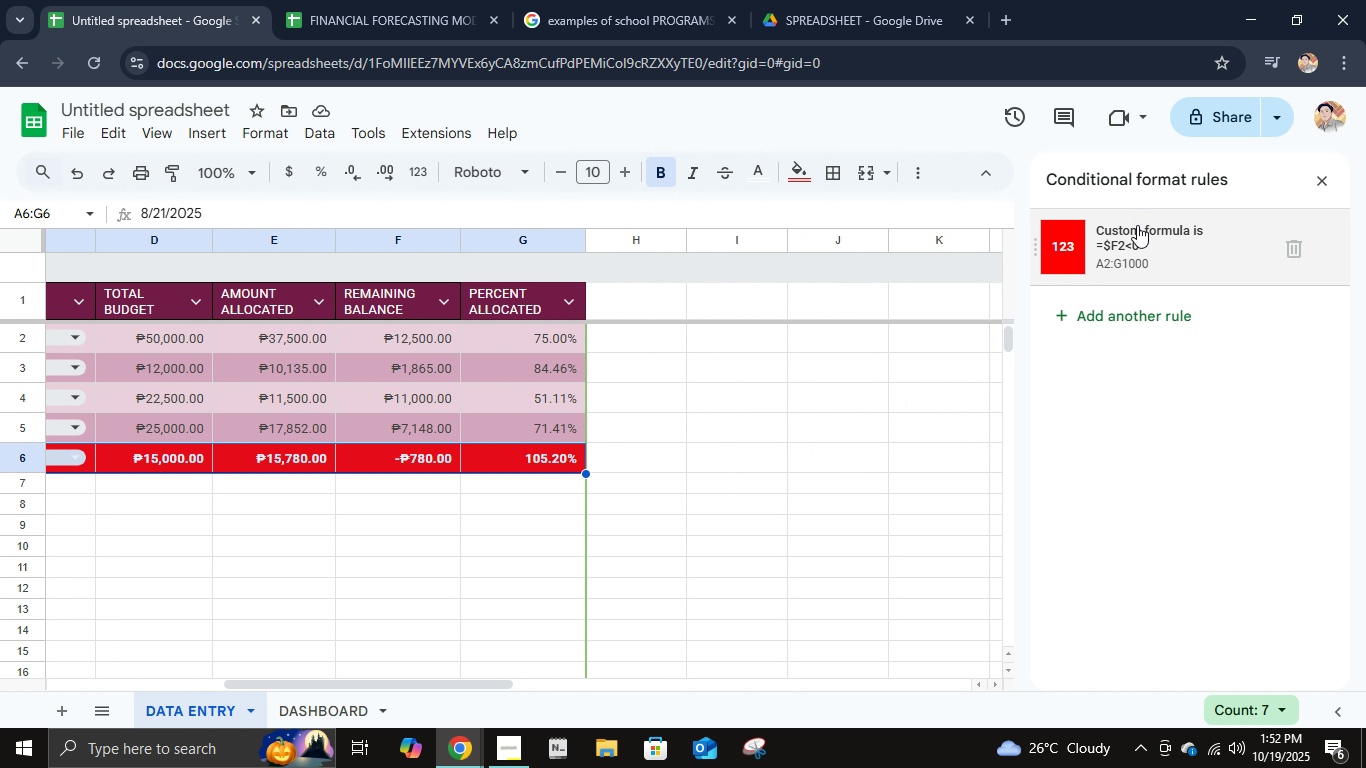 
left_click([1137, 229])
 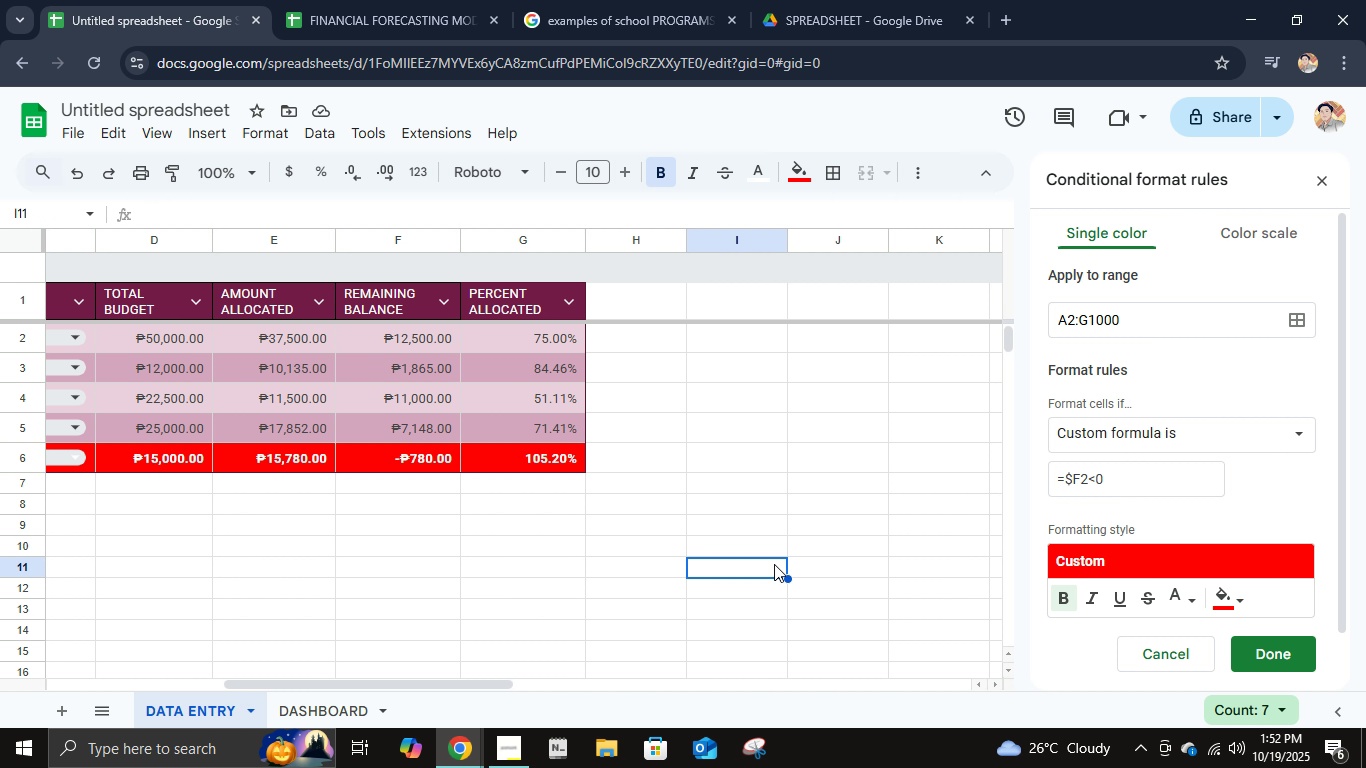 
left_click([774, 564])
 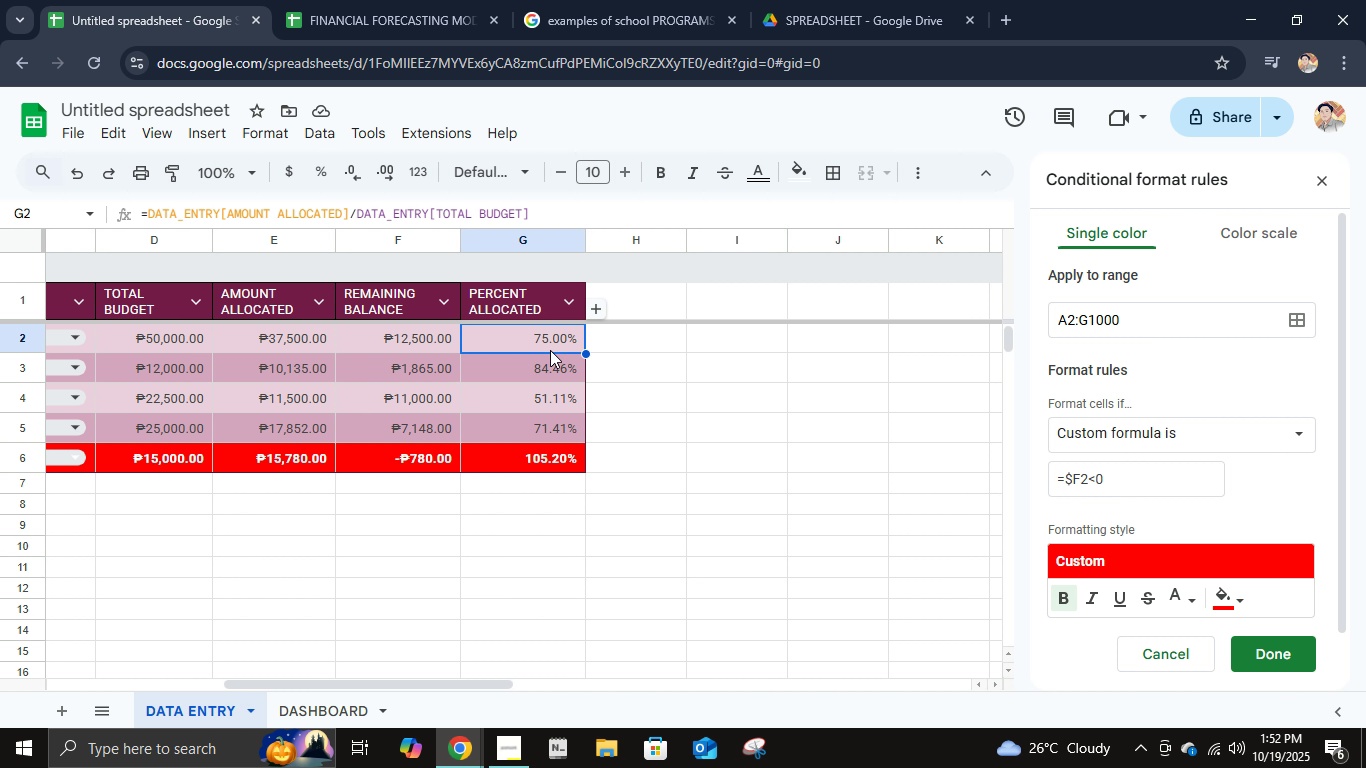 
left_click([551, 349])
 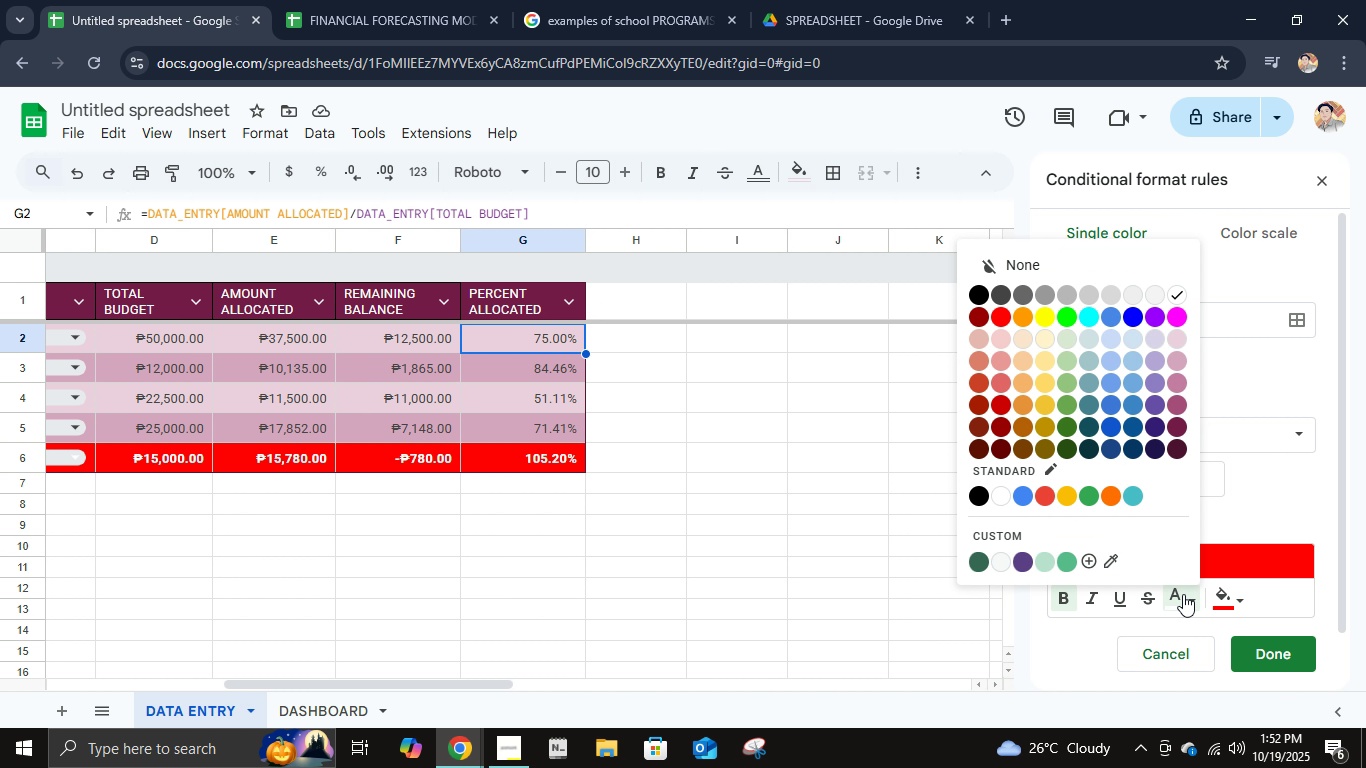 
left_click([1185, 591])
 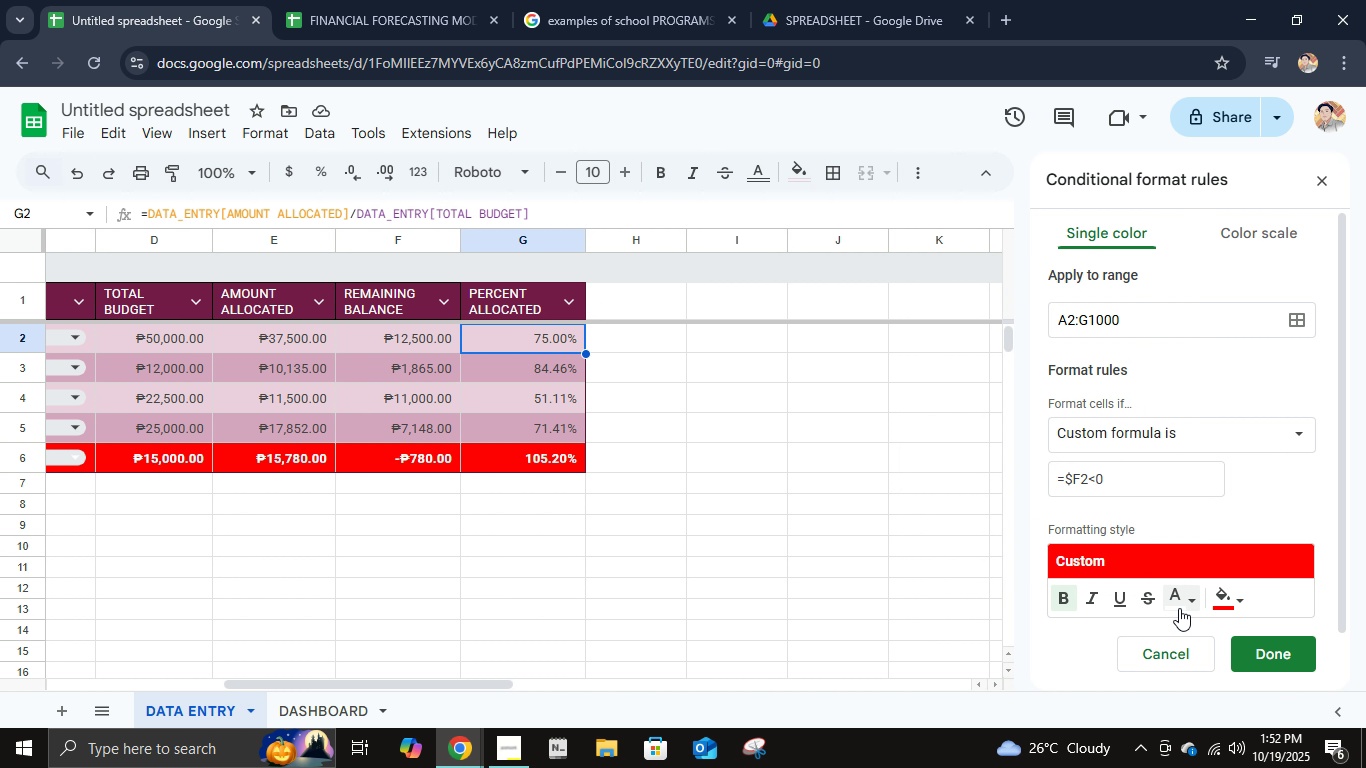 
left_click([1179, 608])
 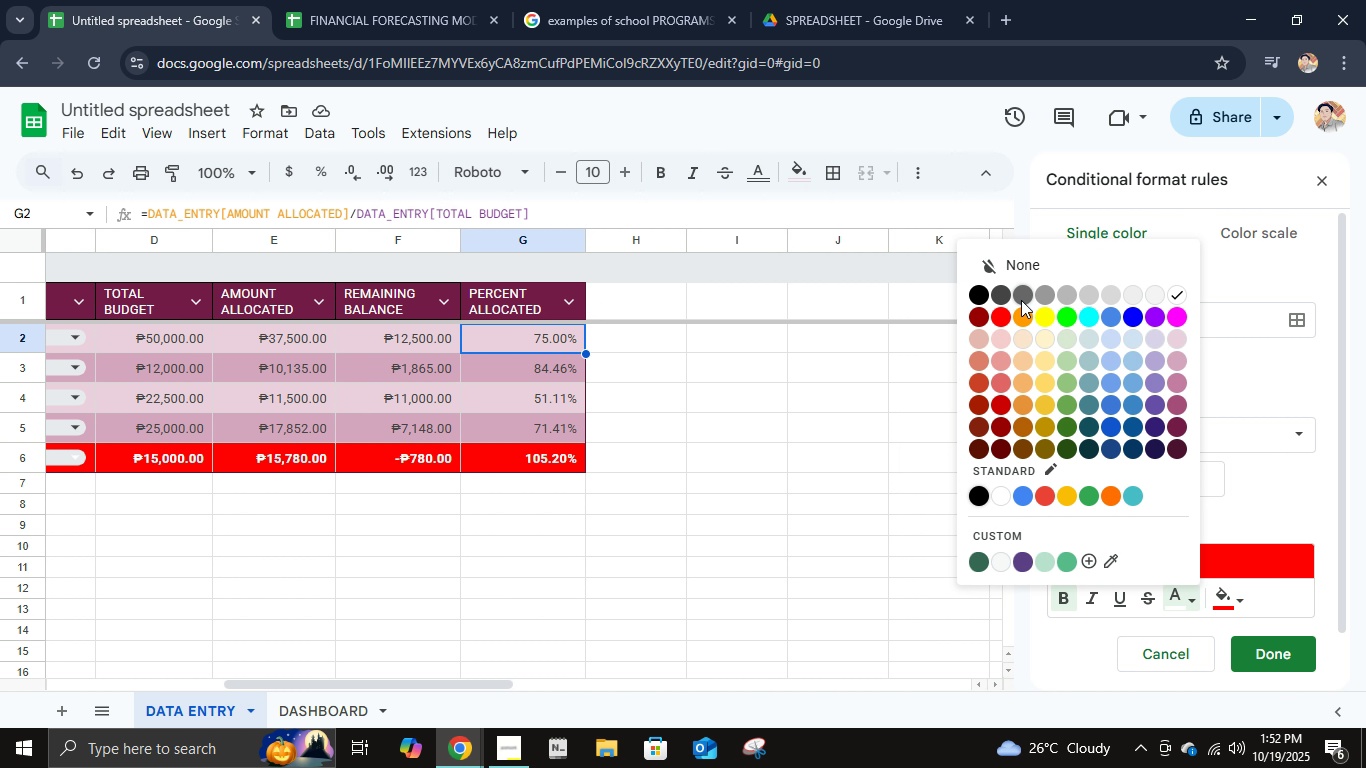 
left_click([1021, 300])
 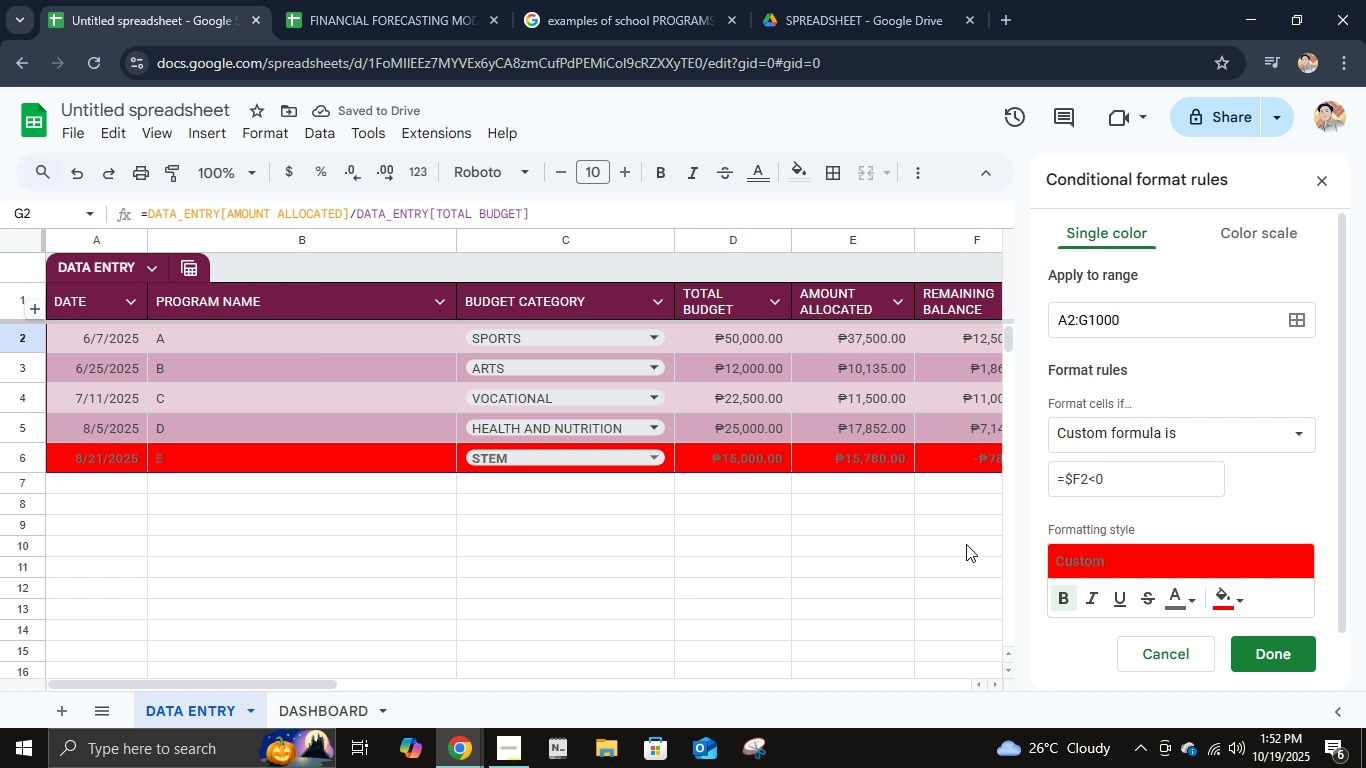 
wait(5.51)
 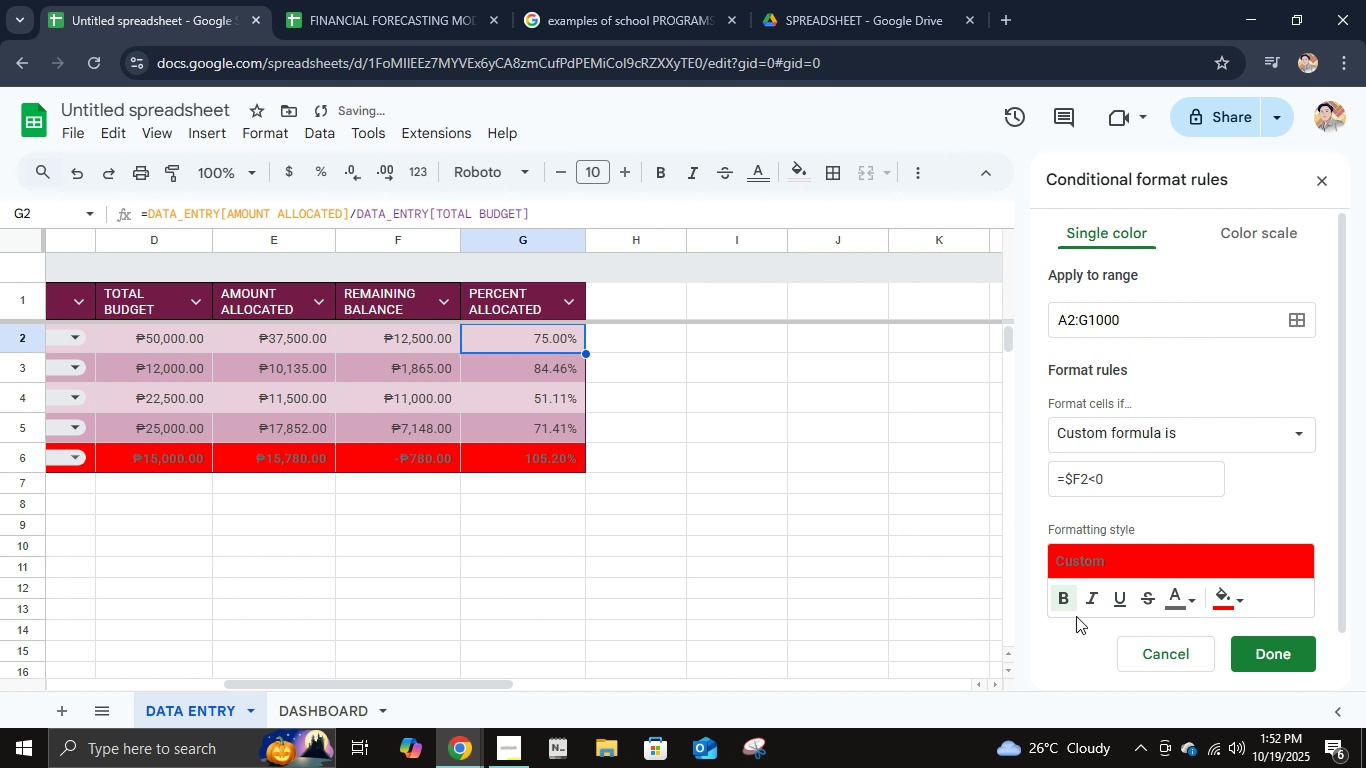 
left_click([1214, 592])
 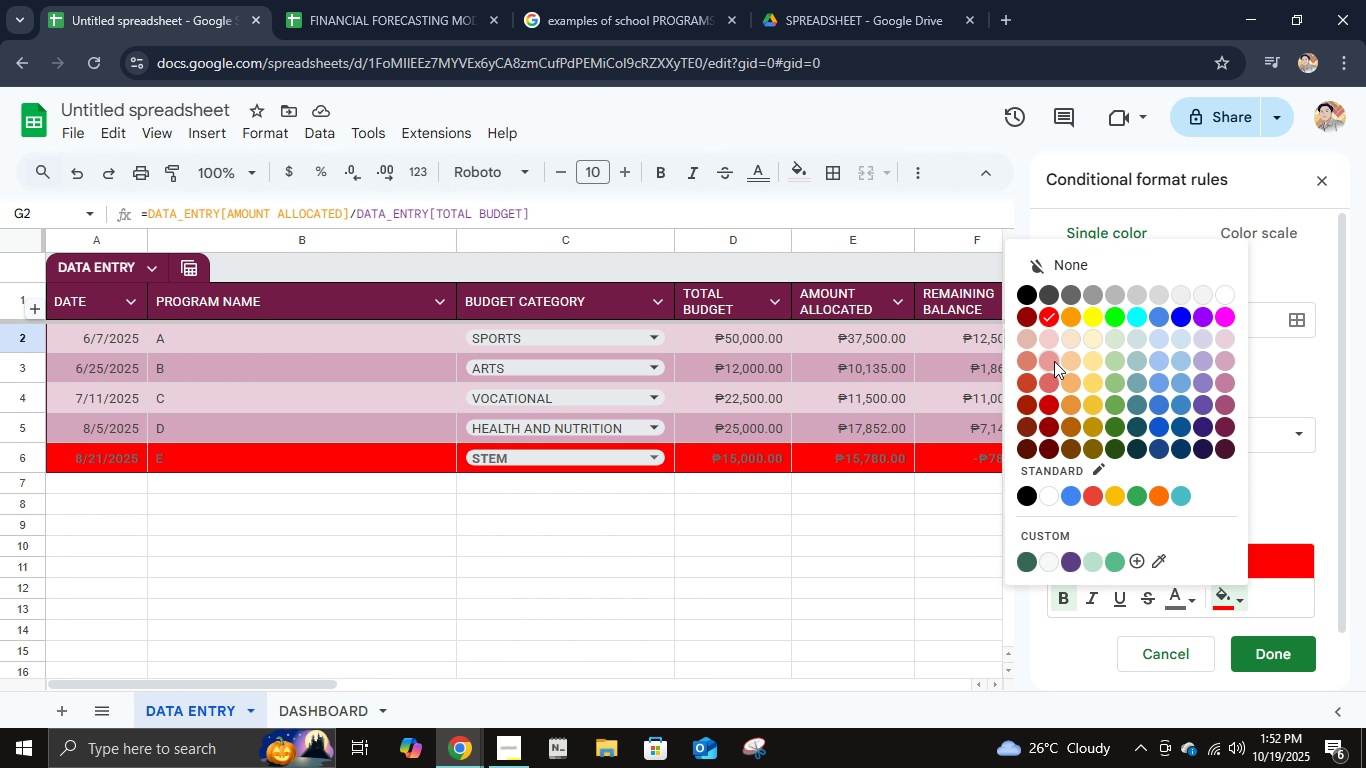 
left_click([1054, 361])
 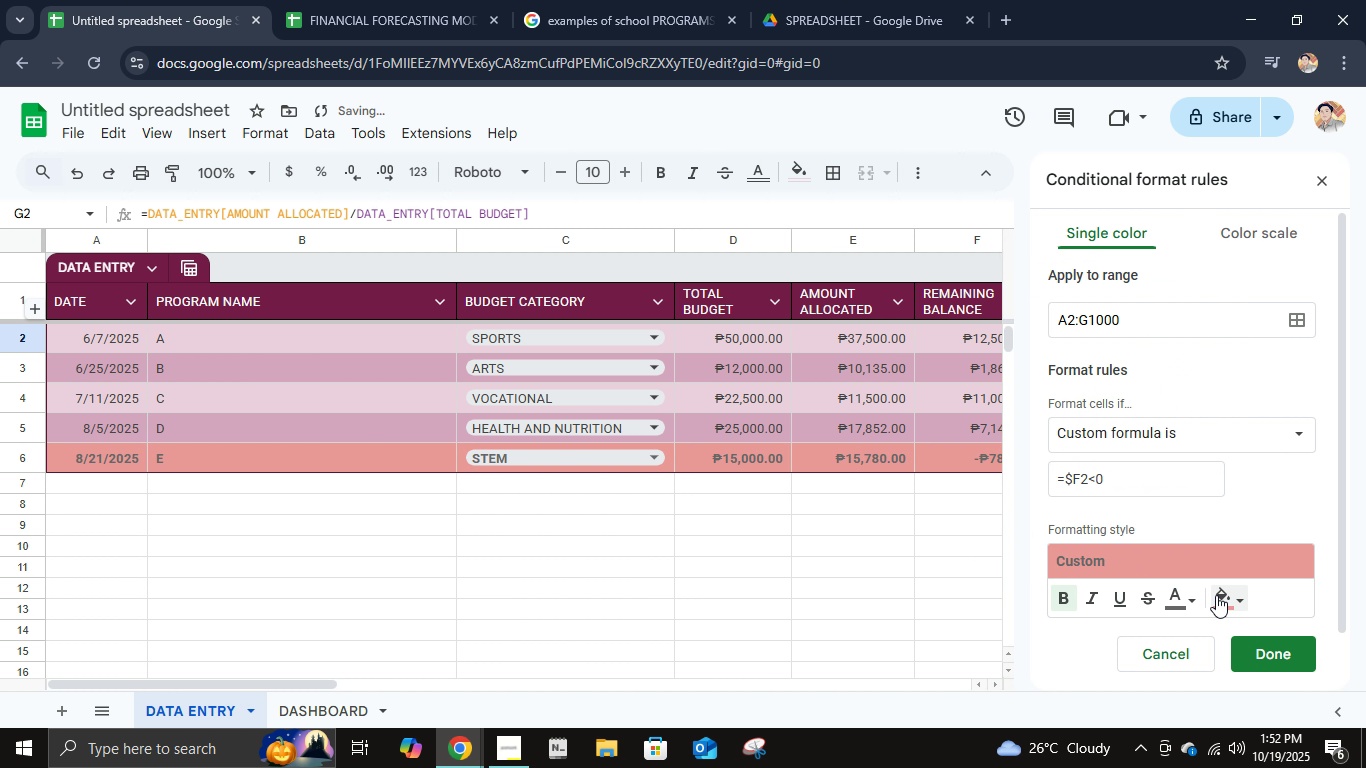 
double_click([1217, 595])
 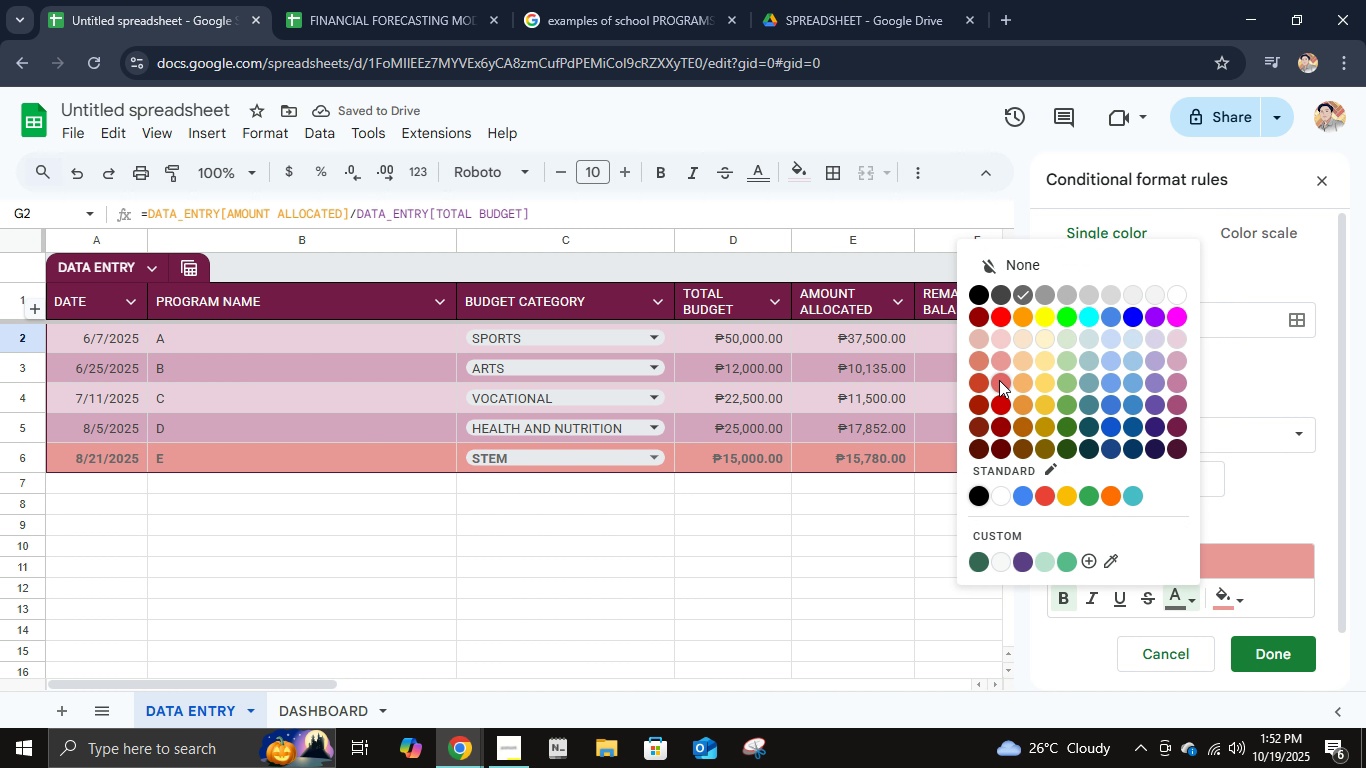 
left_click([999, 380])
 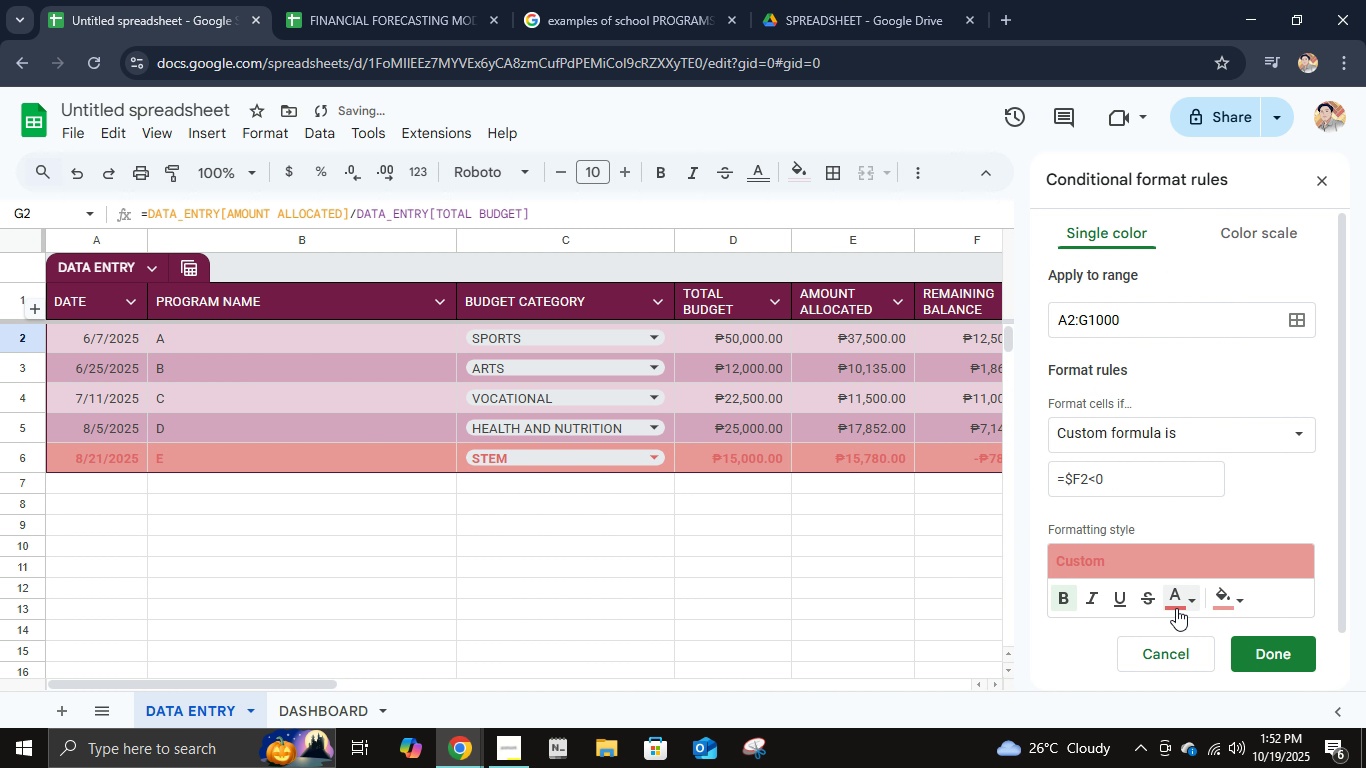 
left_click([1179, 598])
 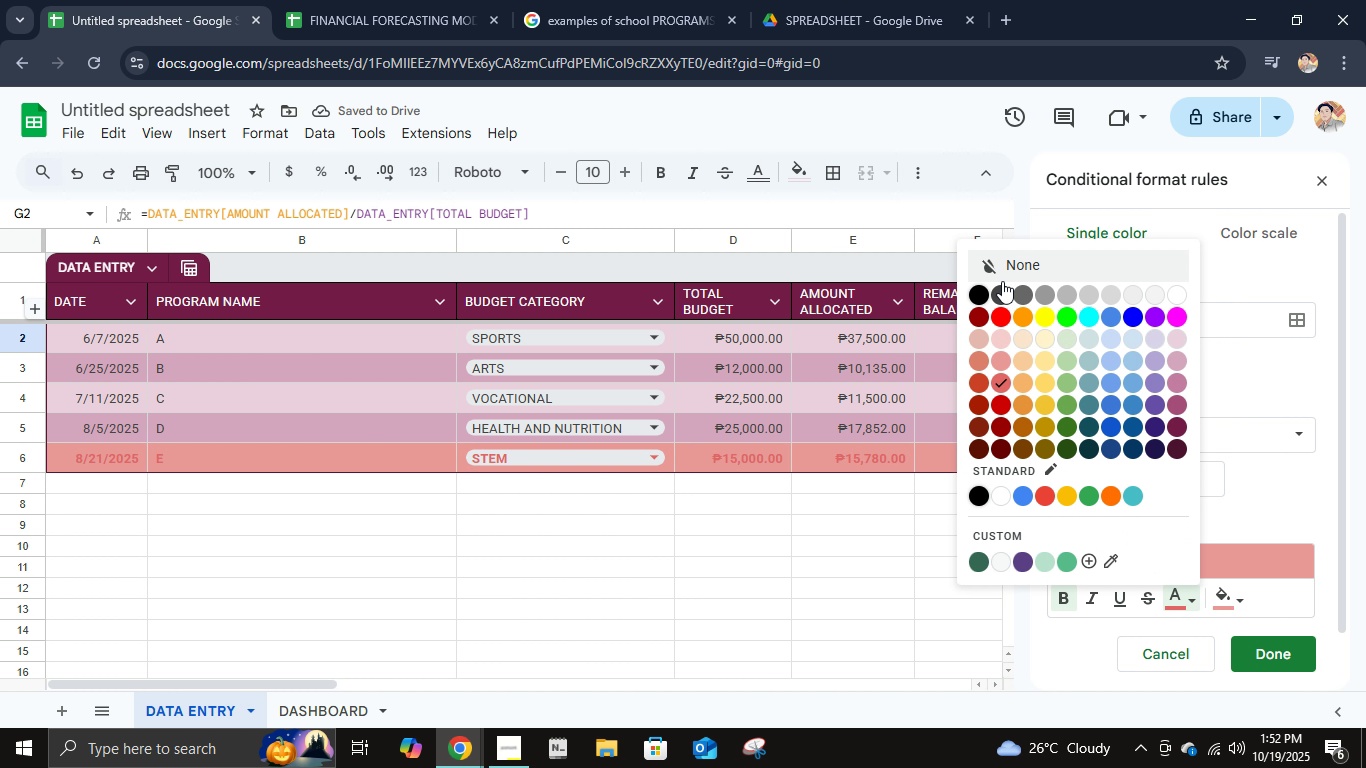 
left_click([995, 288])
 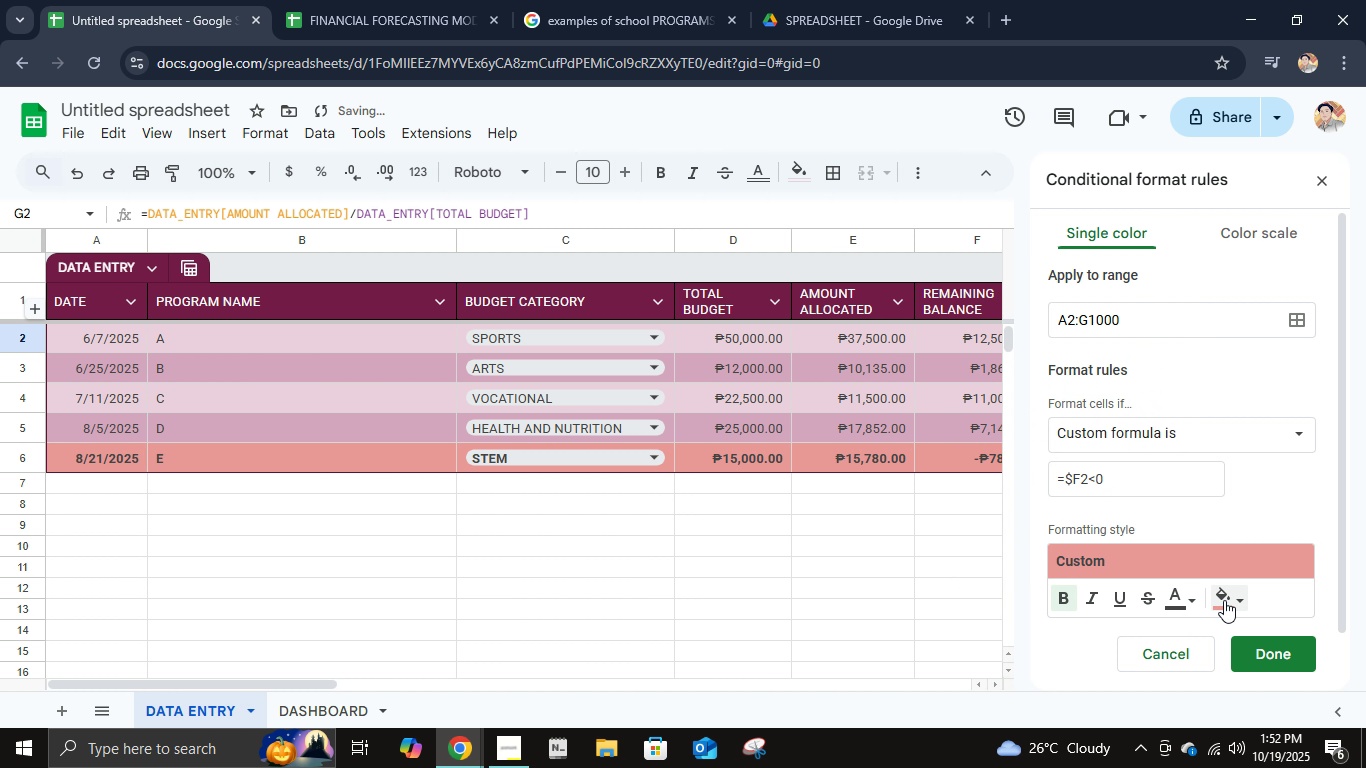 
left_click([1224, 600])
 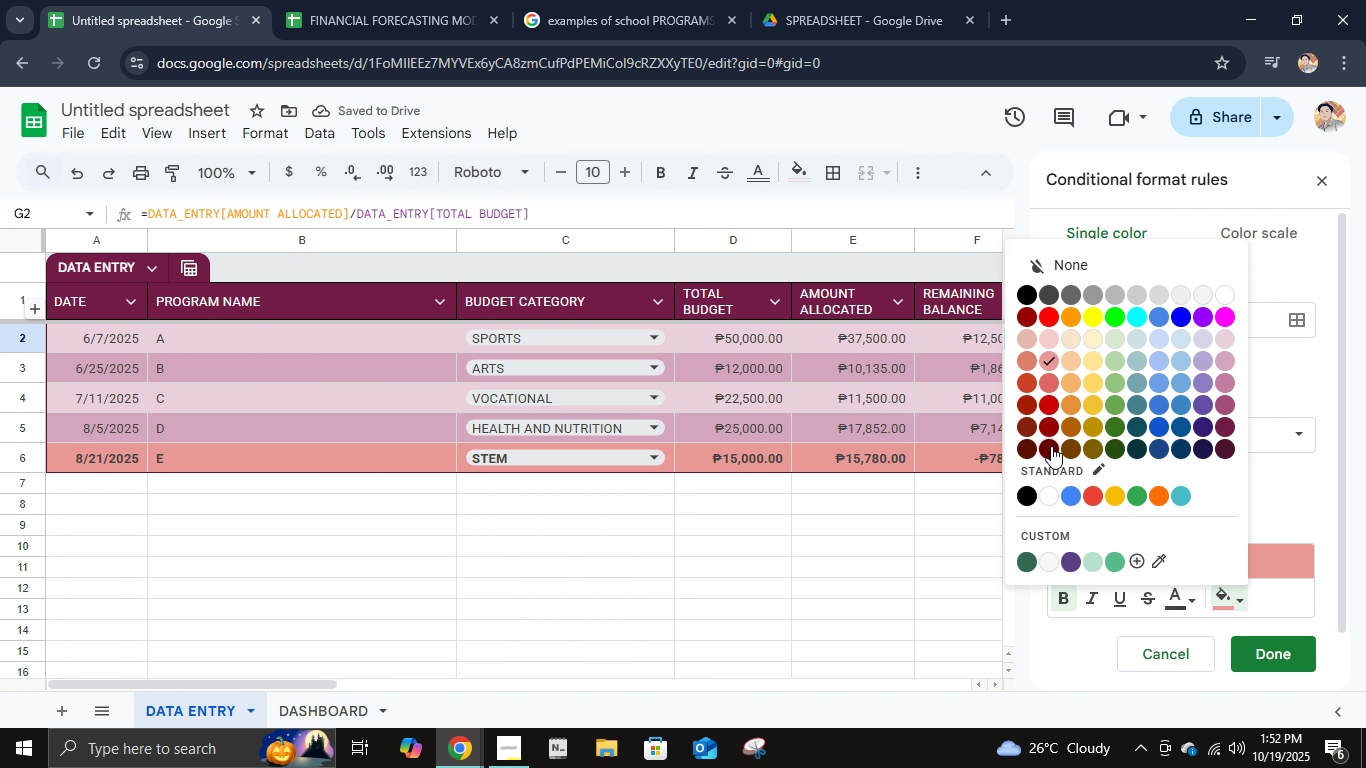 
left_click([1050, 445])
 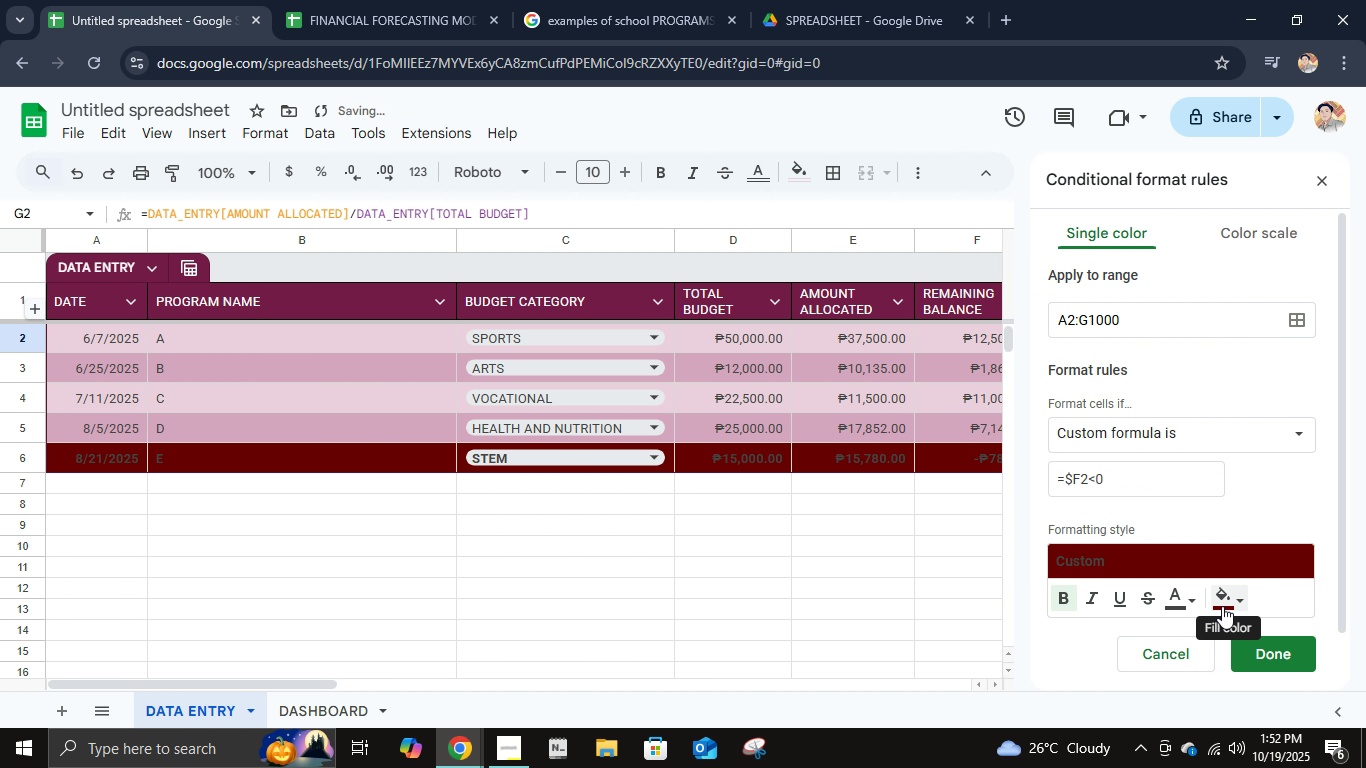 
left_click([1222, 606])
 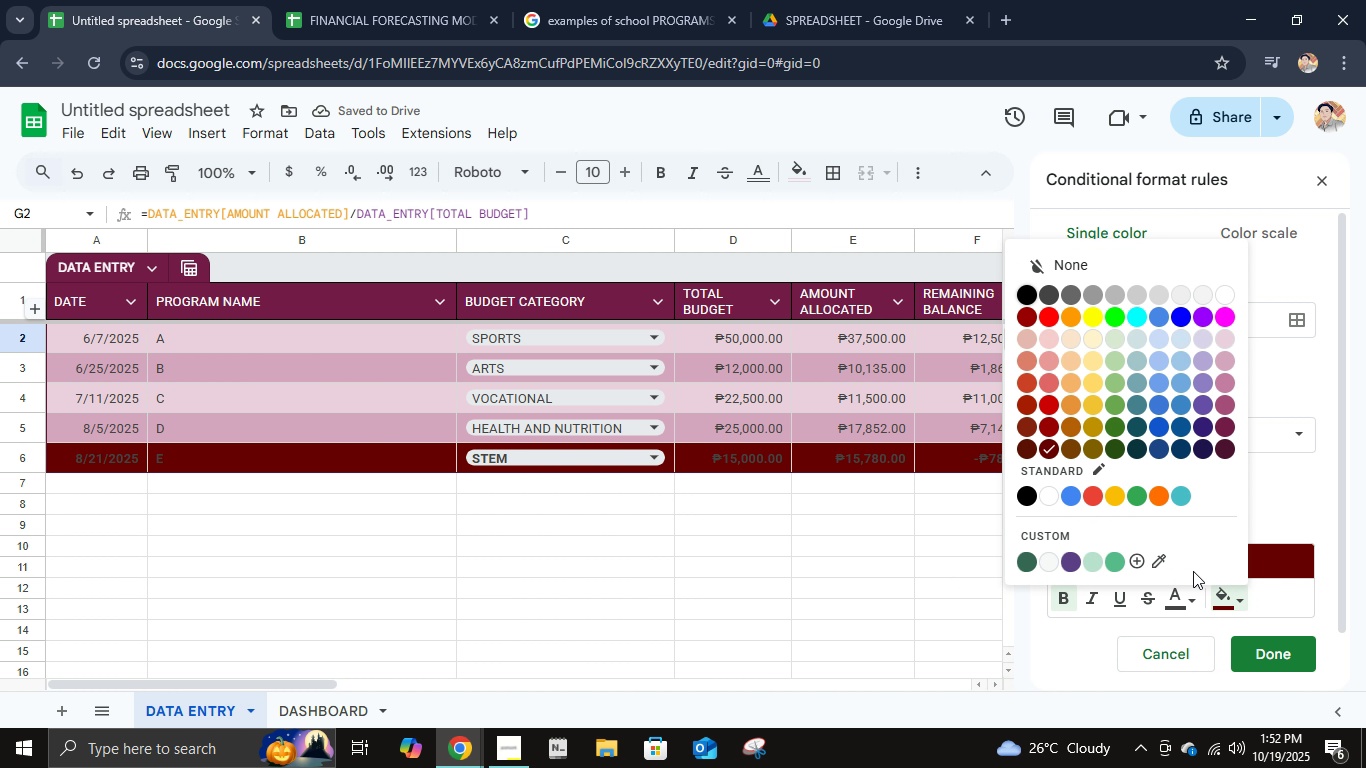 
mouse_move([1164, 571])
 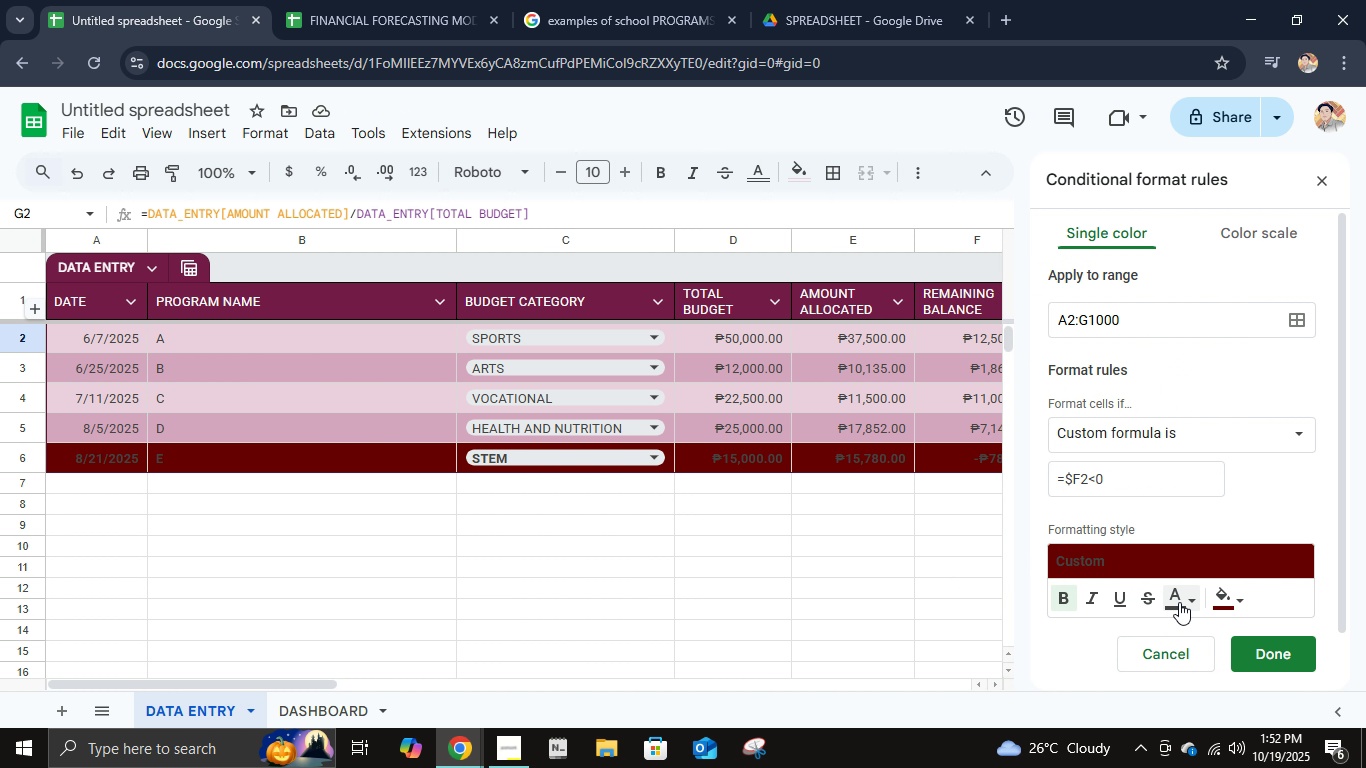 
left_click([1189, 594])
 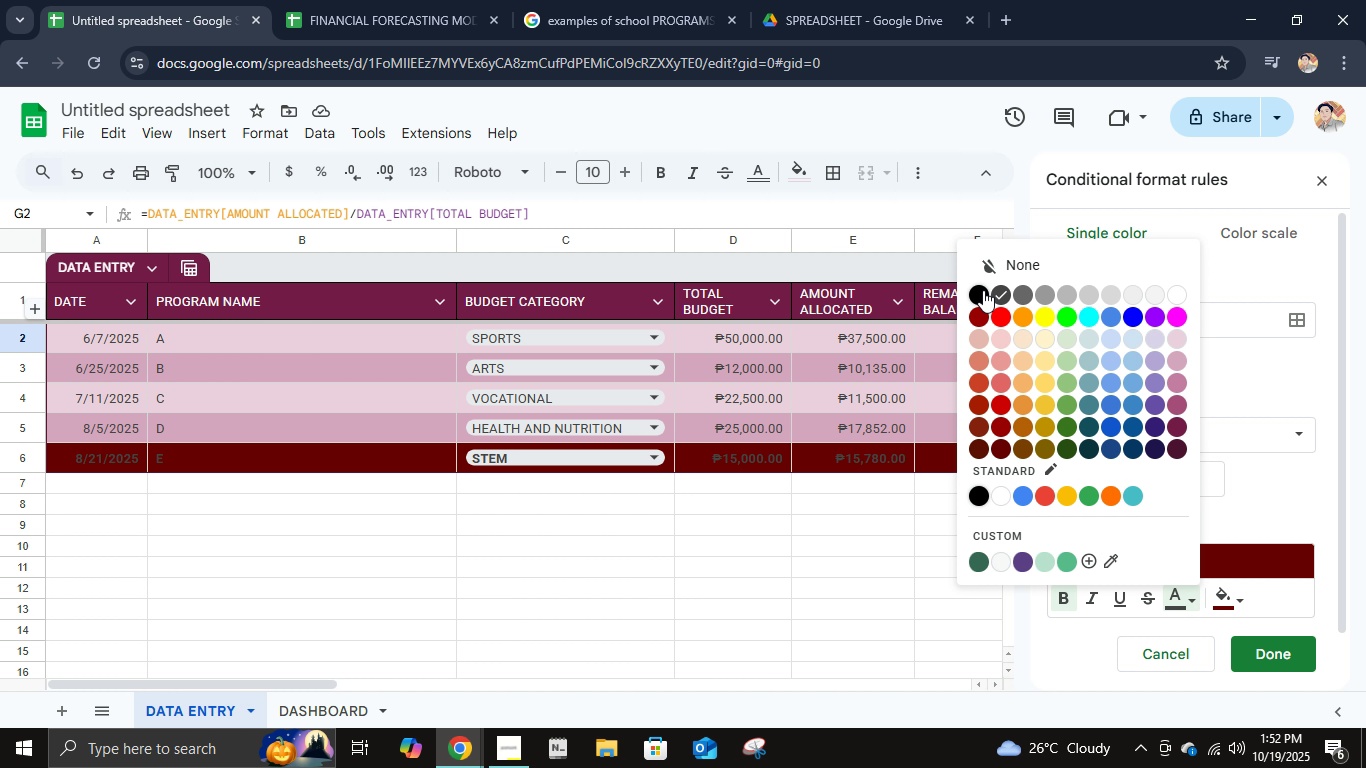 
left_click([983, 290])
 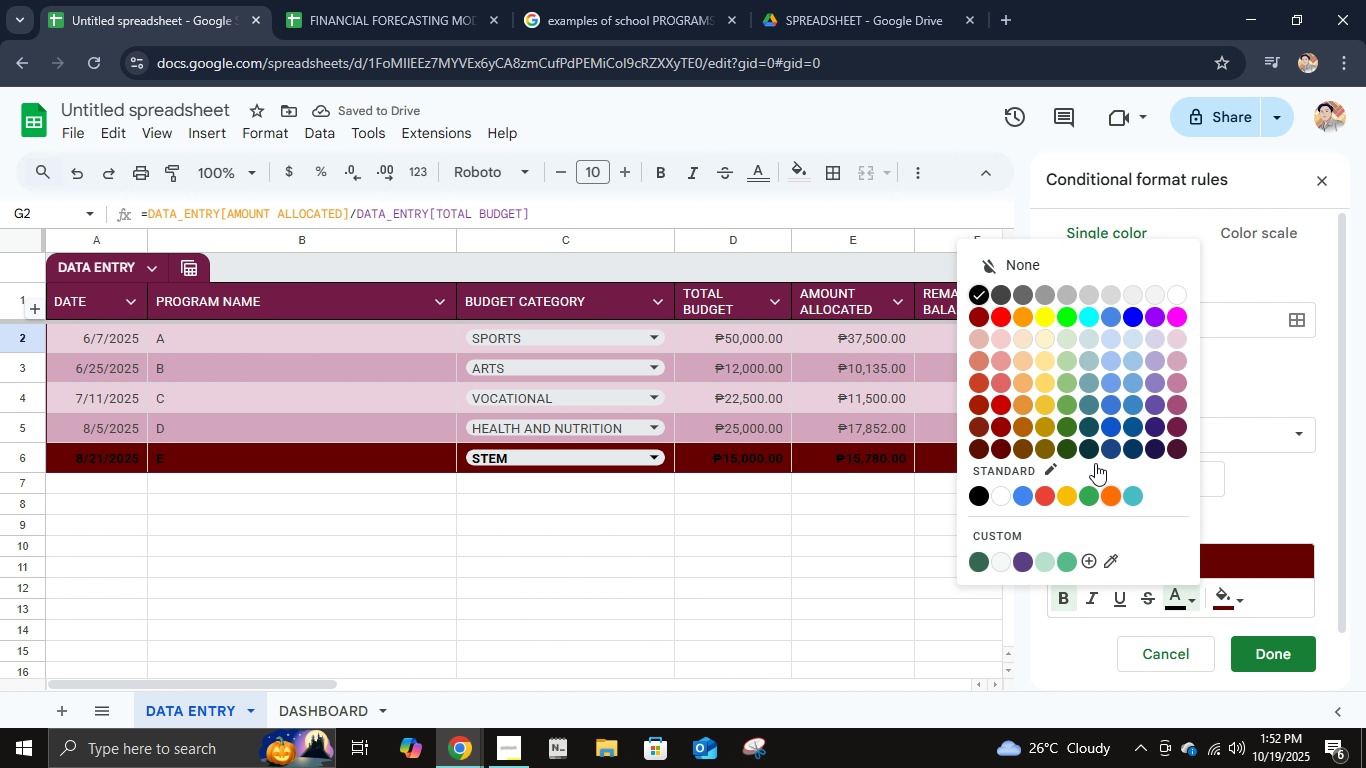 
left_click([1043, 299])
 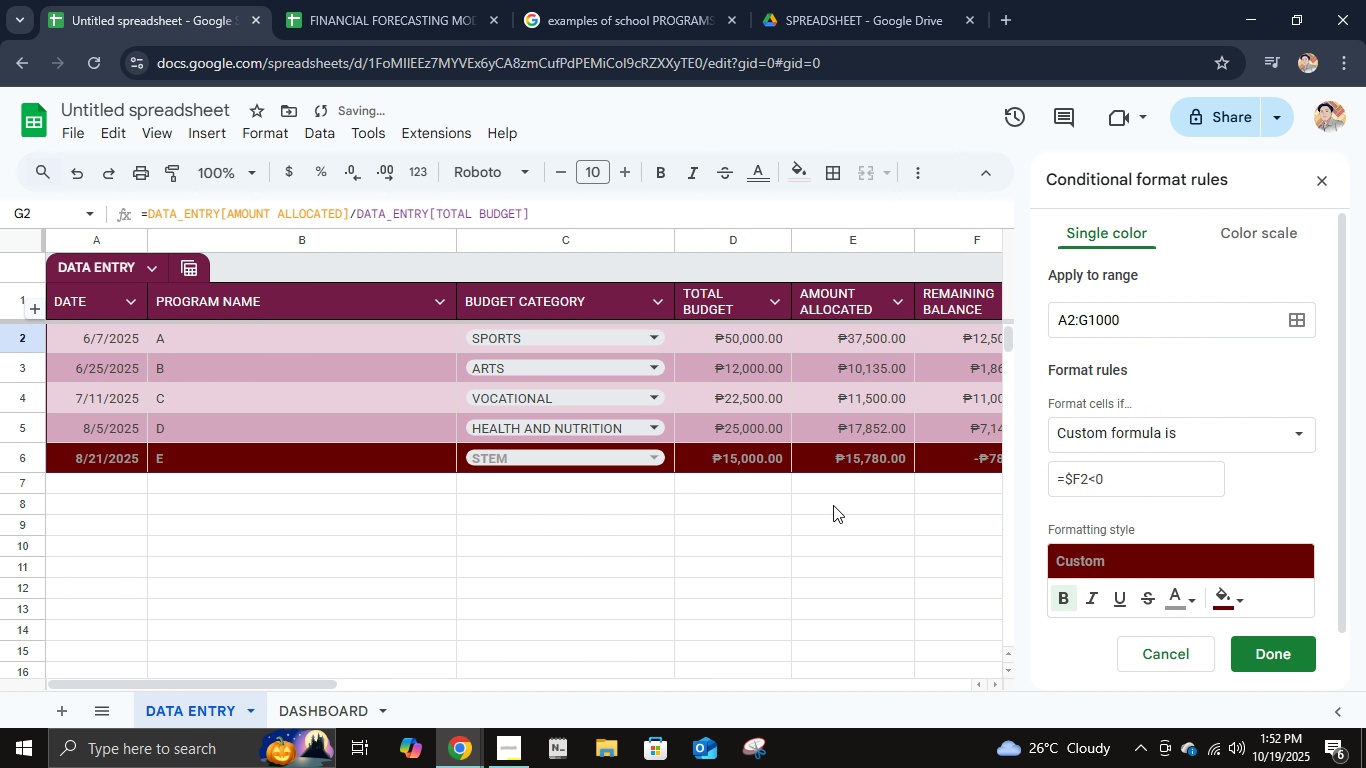 
left_click([915, 505])
 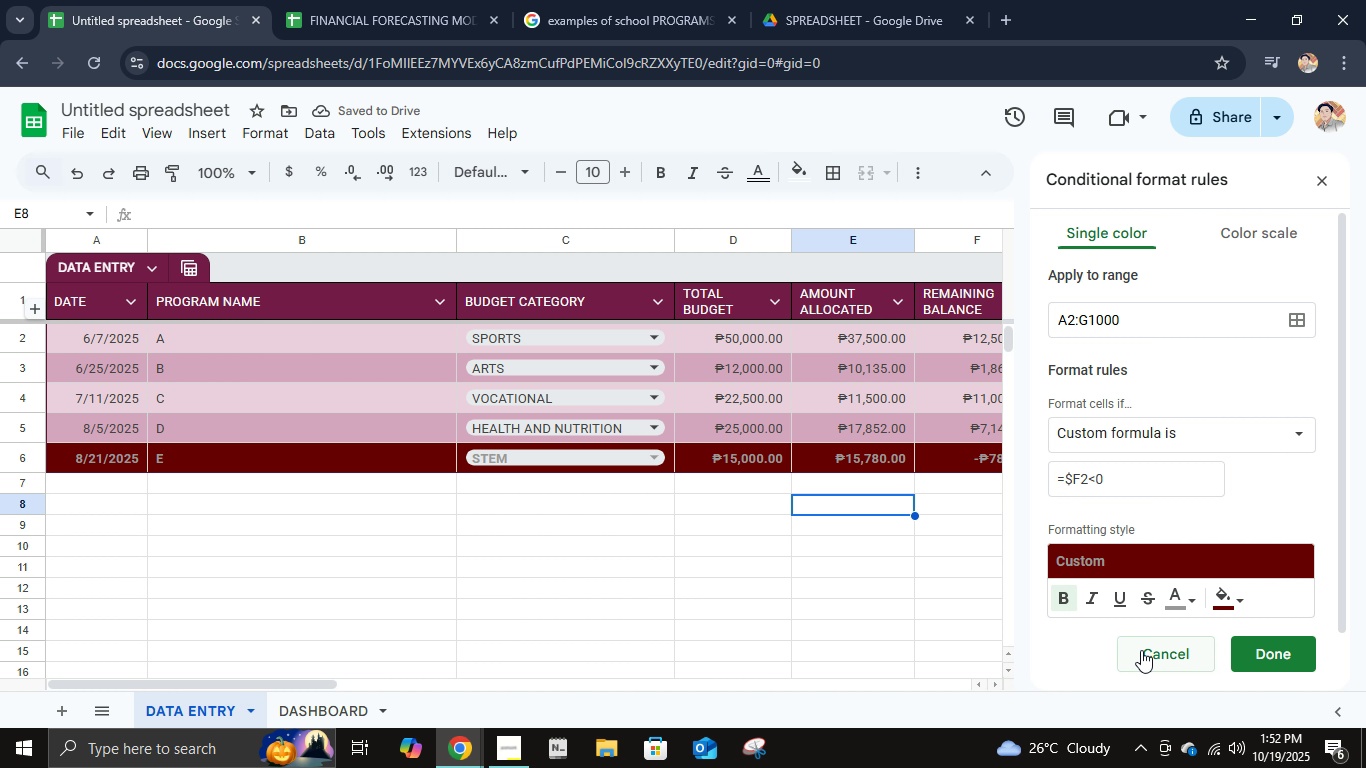 
wait(8.09)
 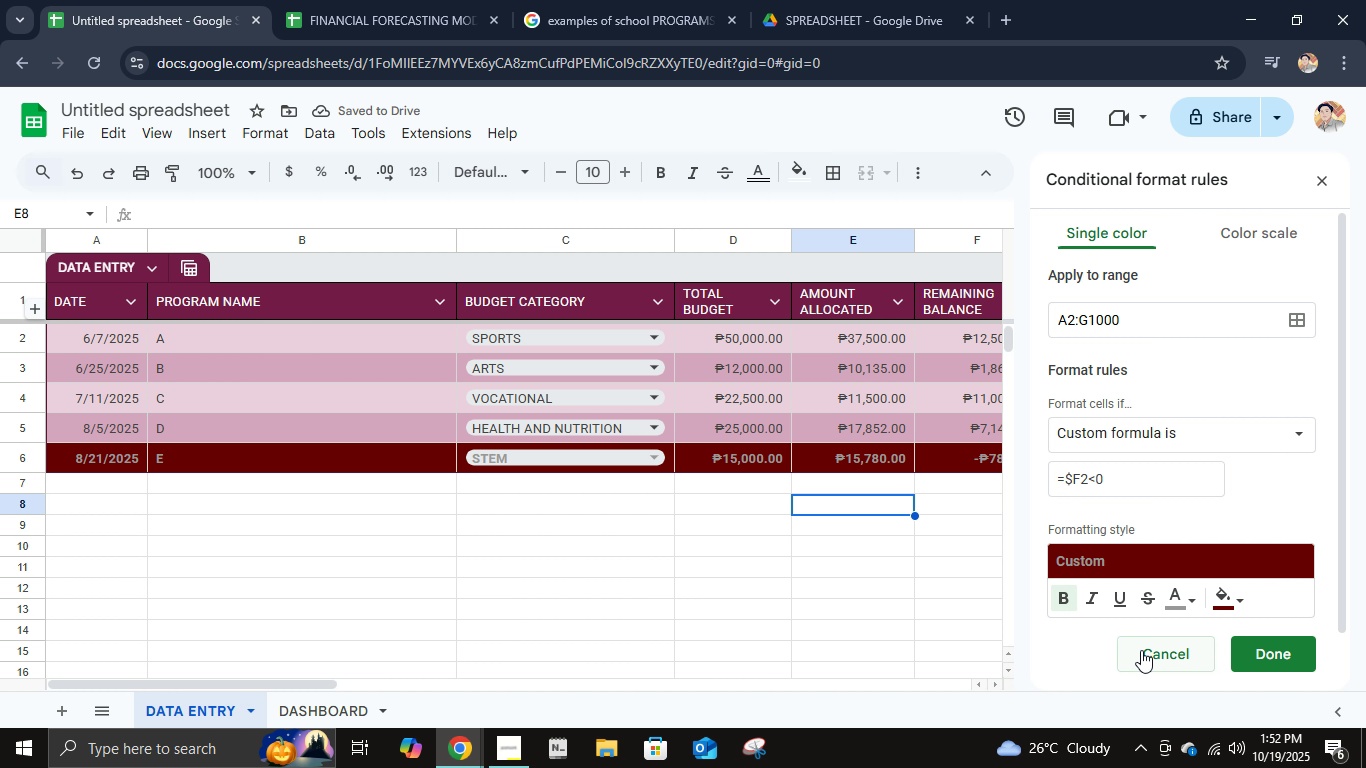 
left_click([1325, 185])
 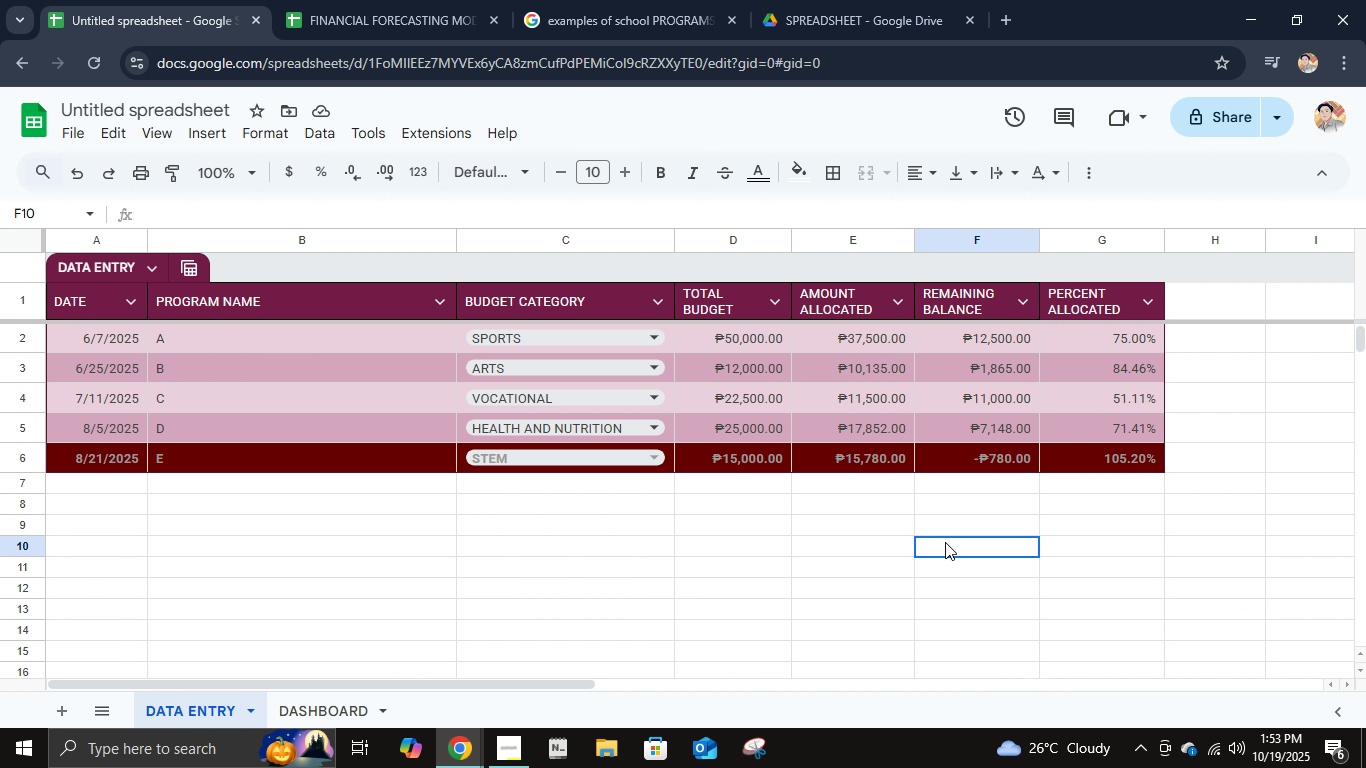 
left_click([945, 542])
 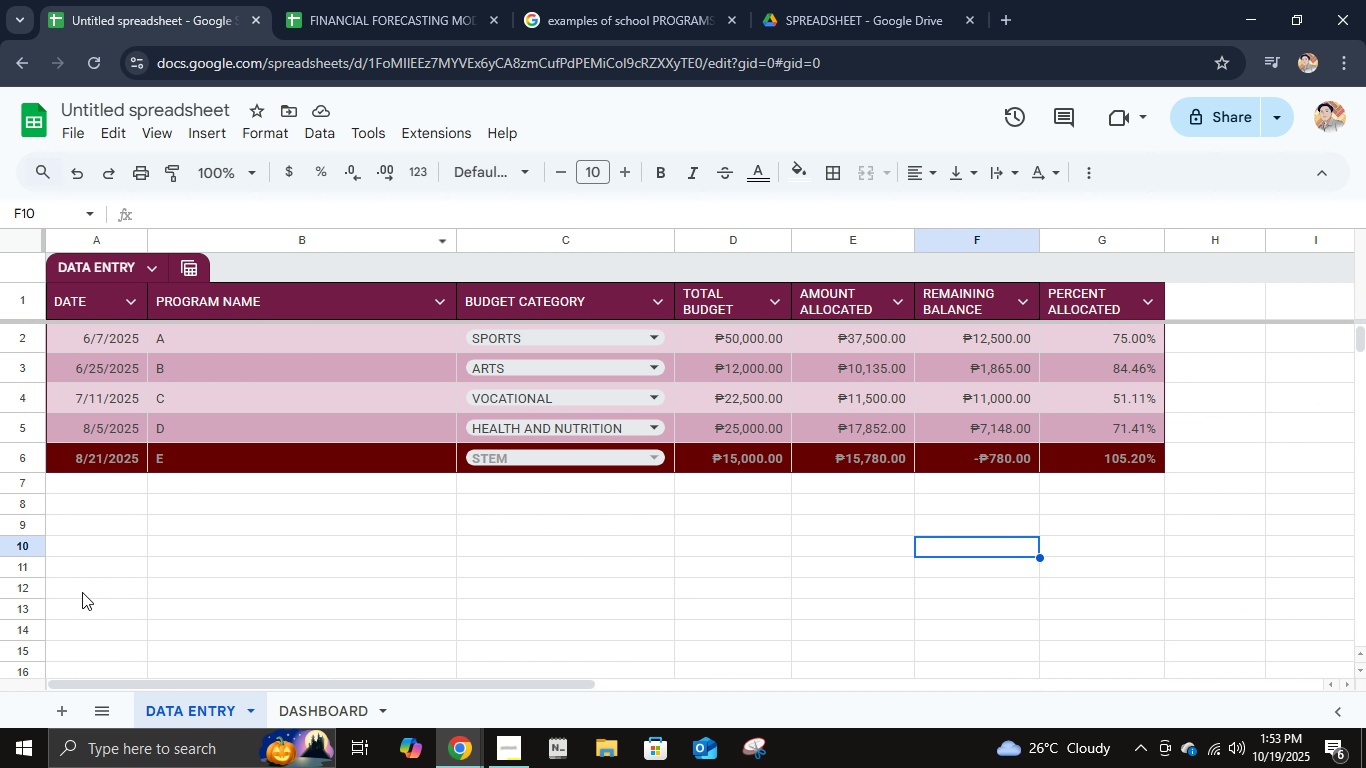 
left_click([287, 705])
 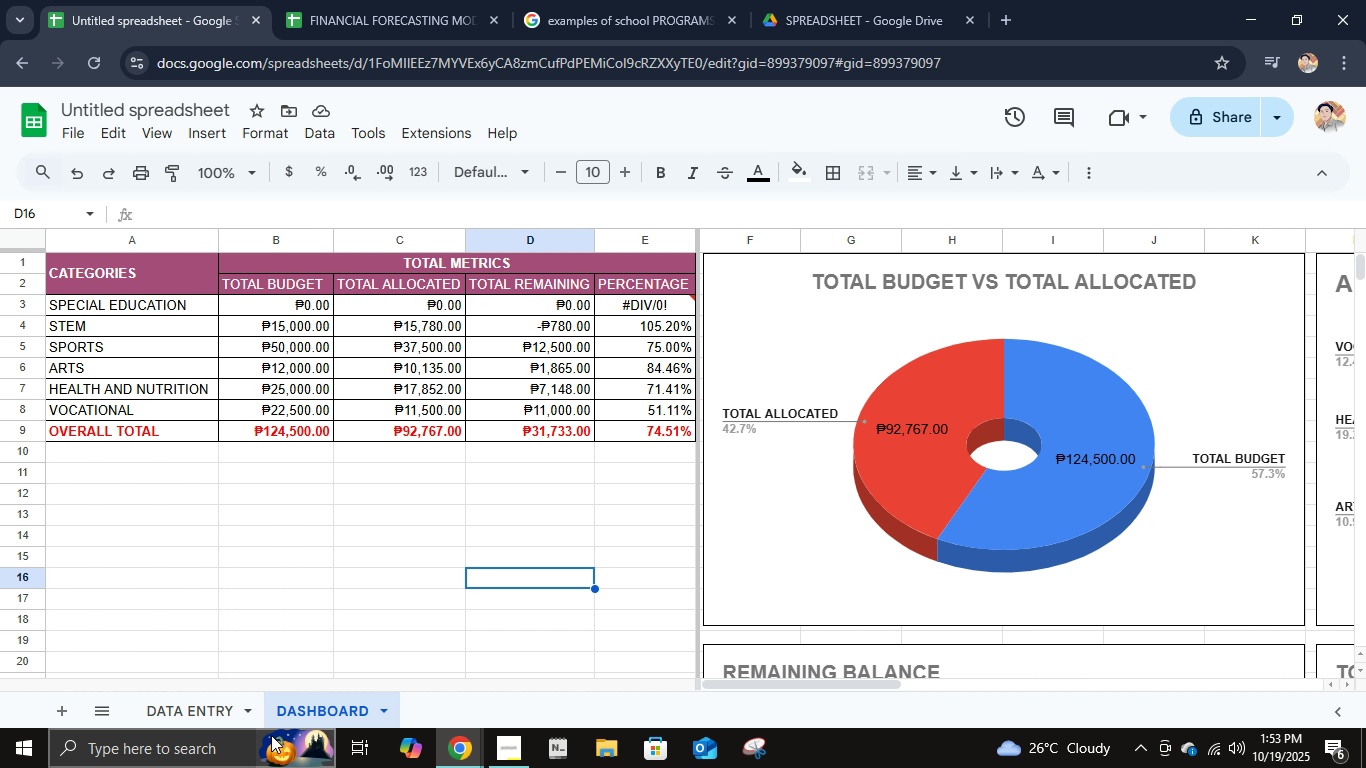 
mouse_move([322, 715])
 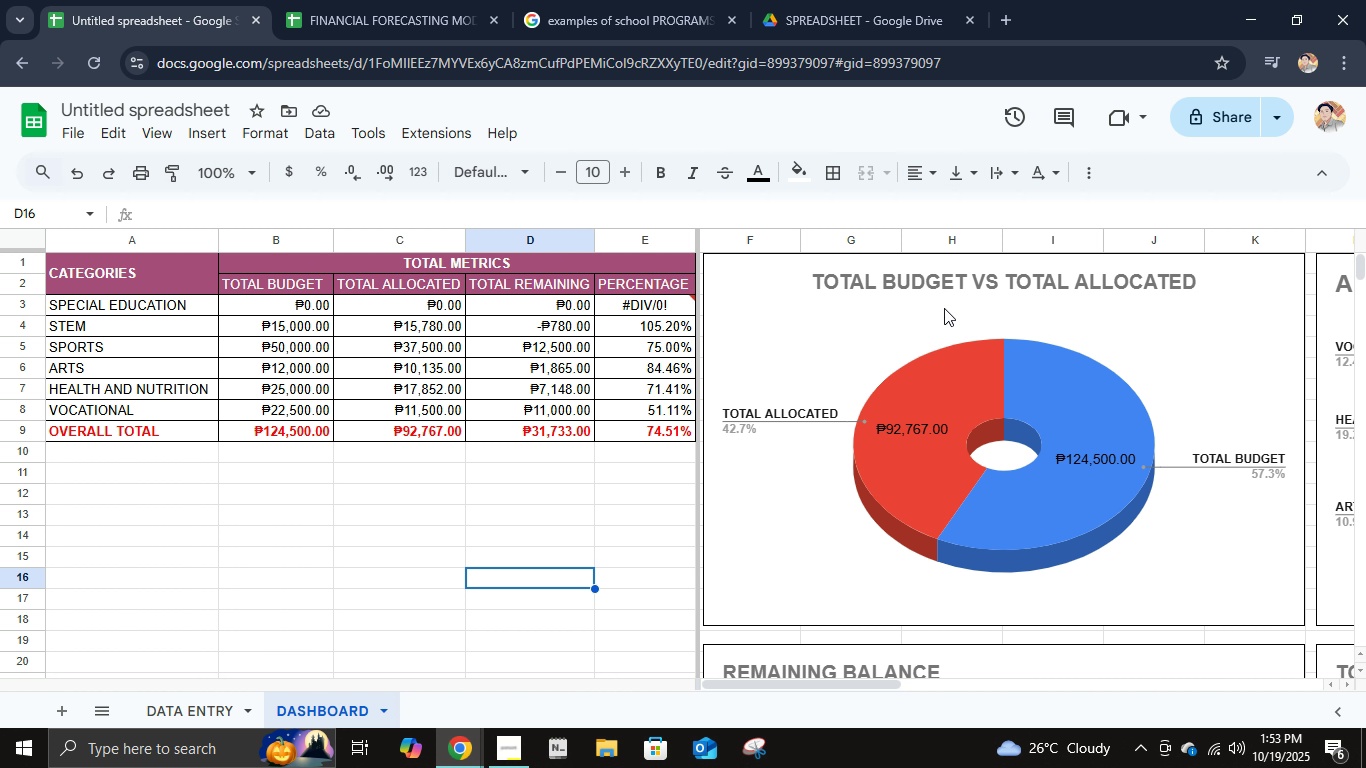 
wait(8.44)
 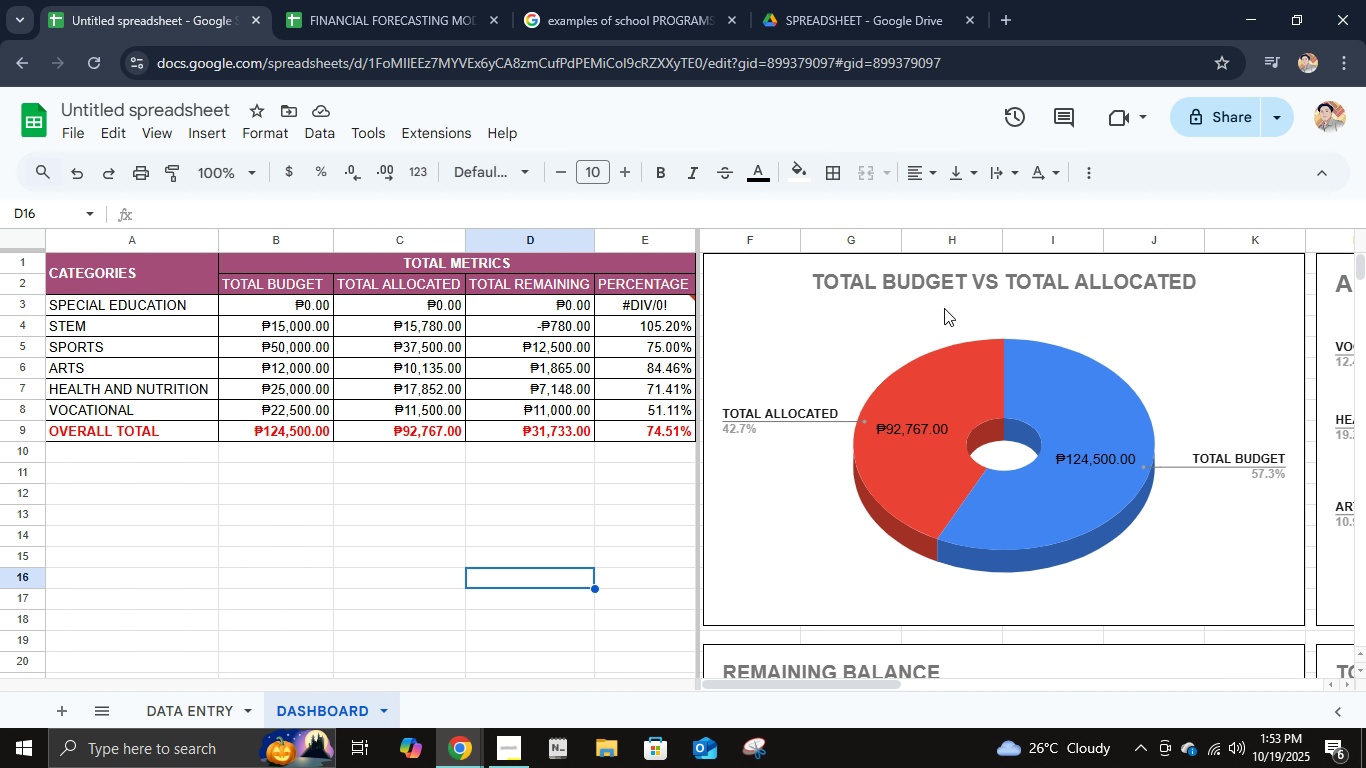 
left_click([883, 579])
 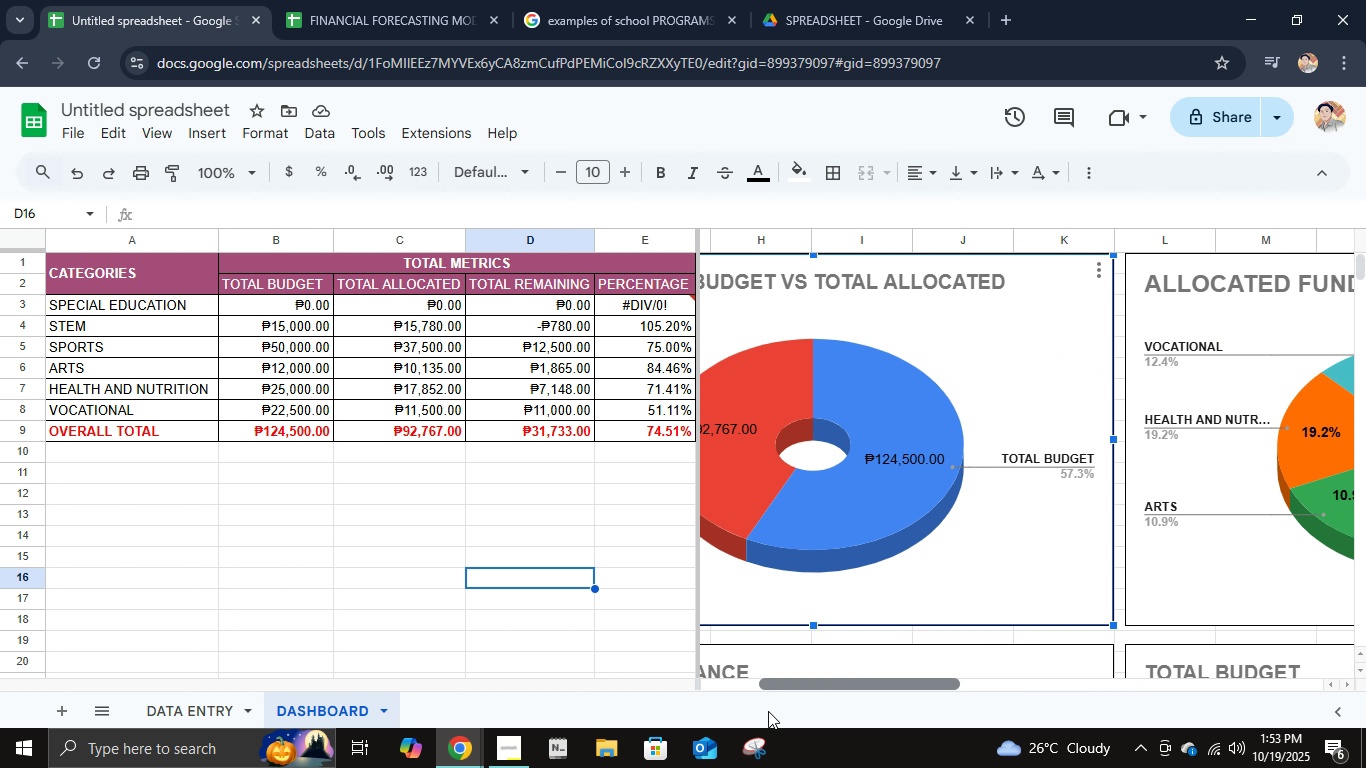 
wait(6.72)
 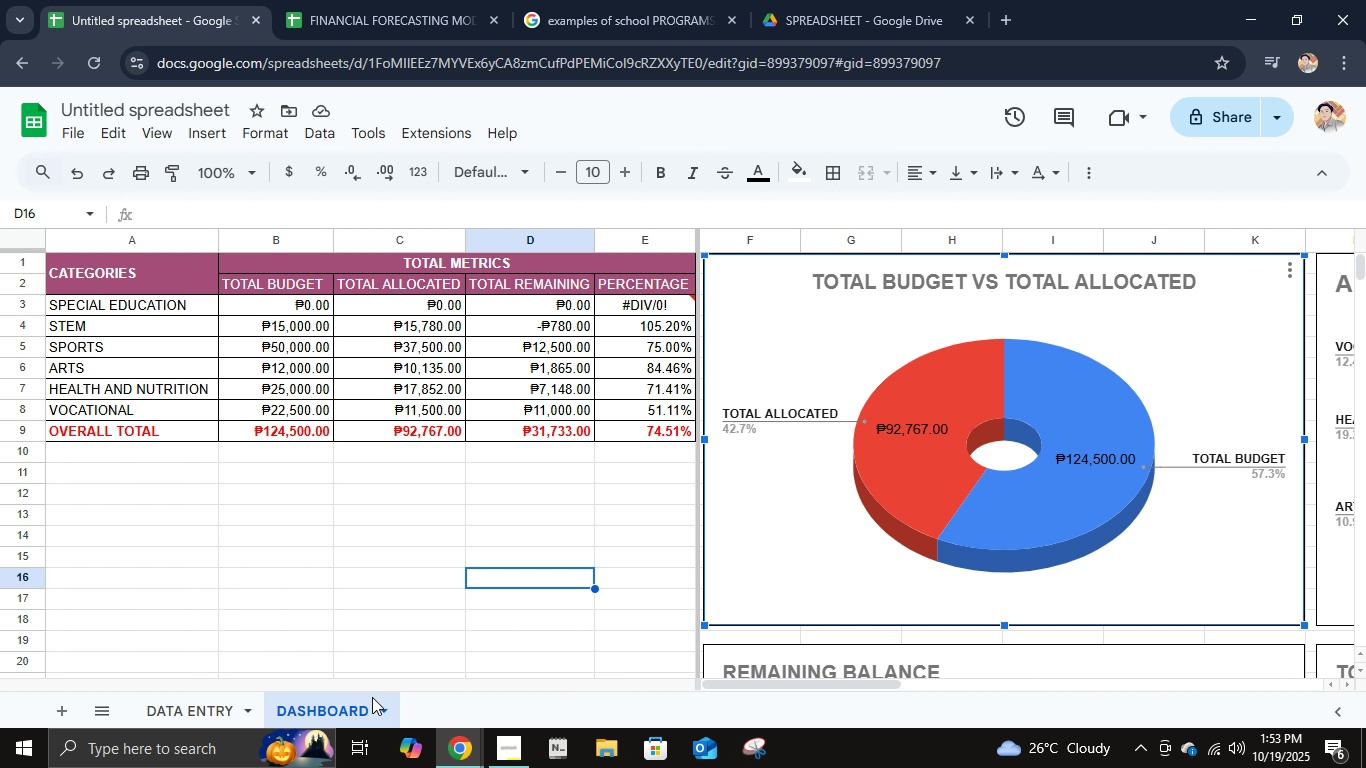 
left_click([501, 759])